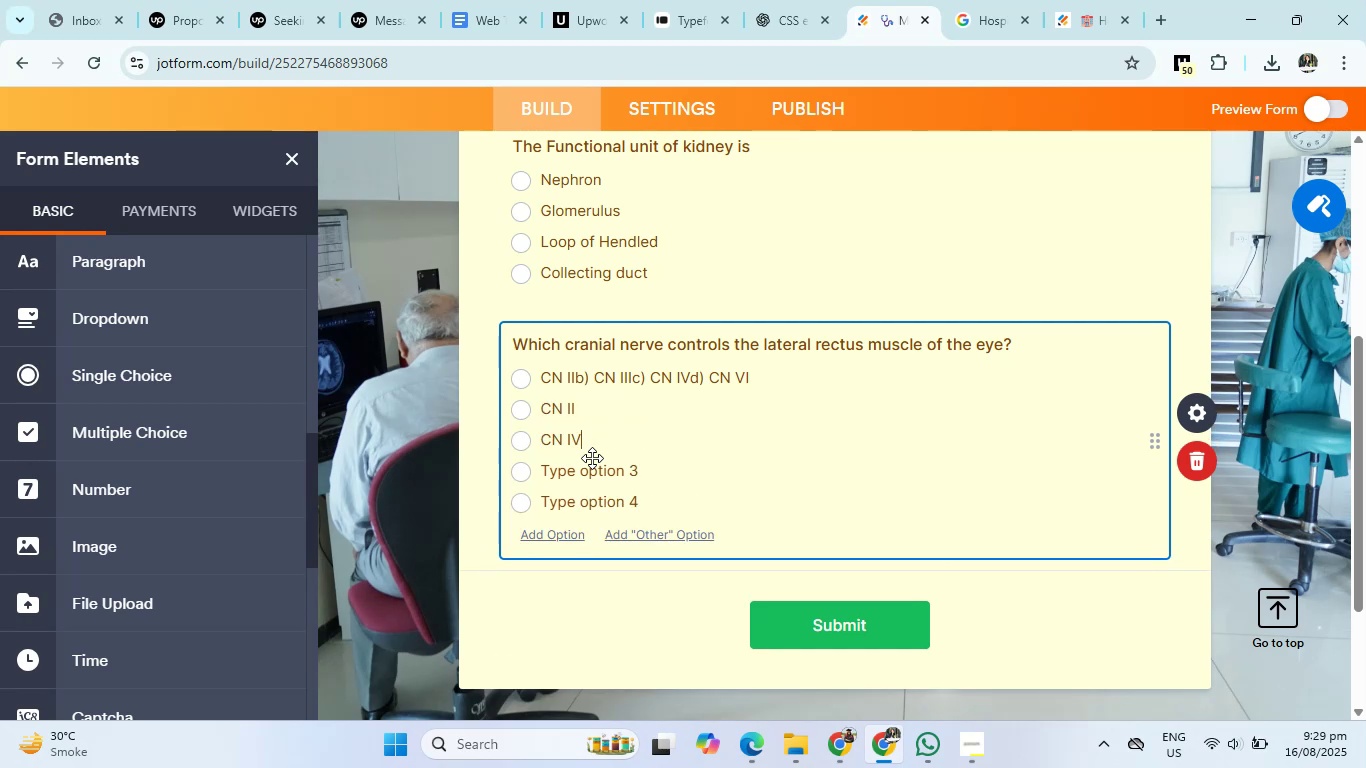 
 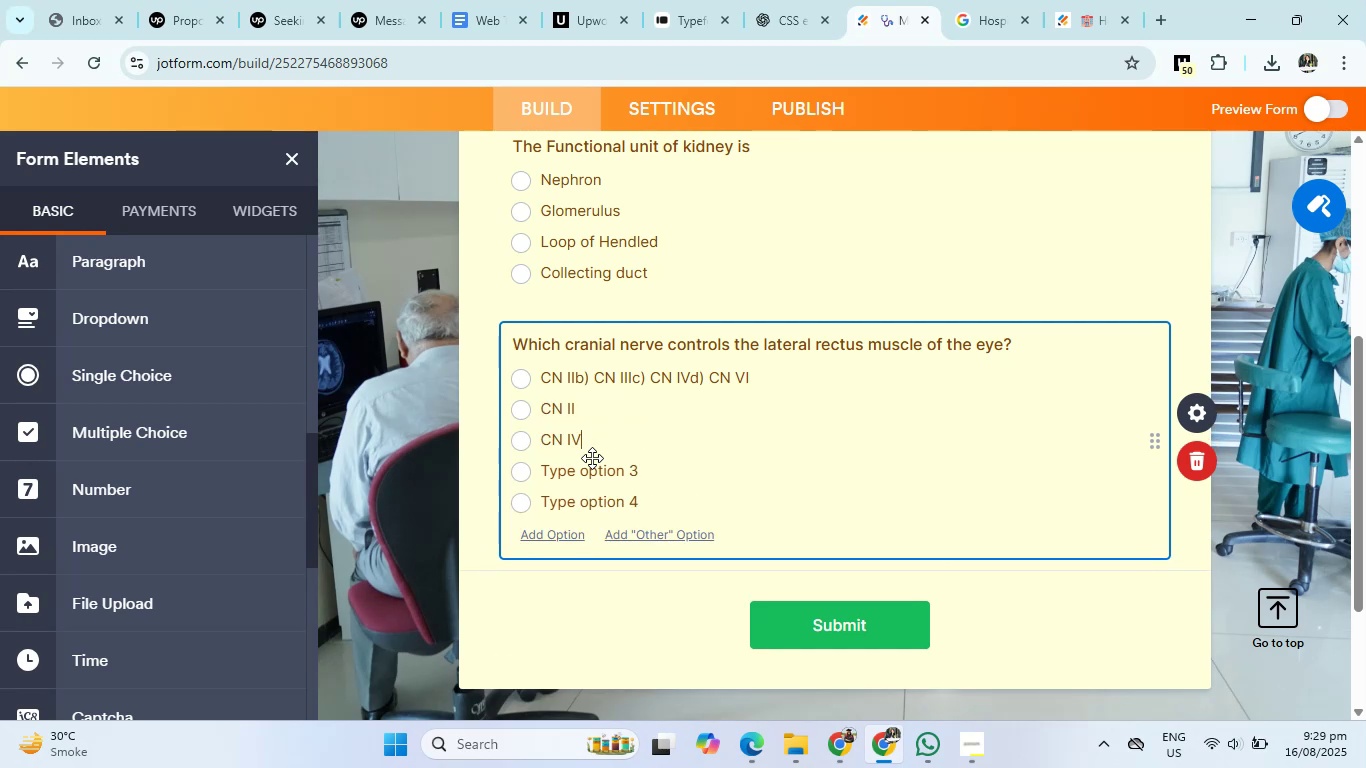 
key(Enter)
 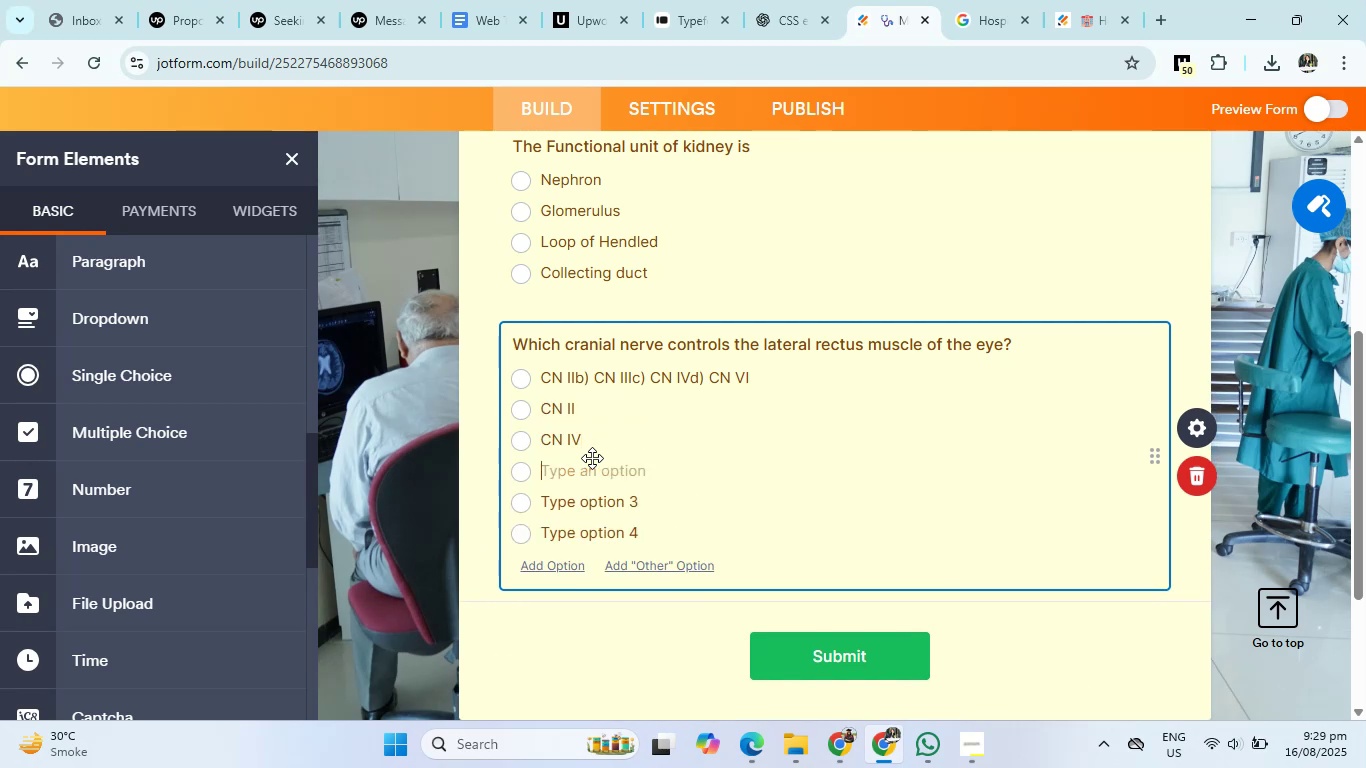 
type(CN VI)
 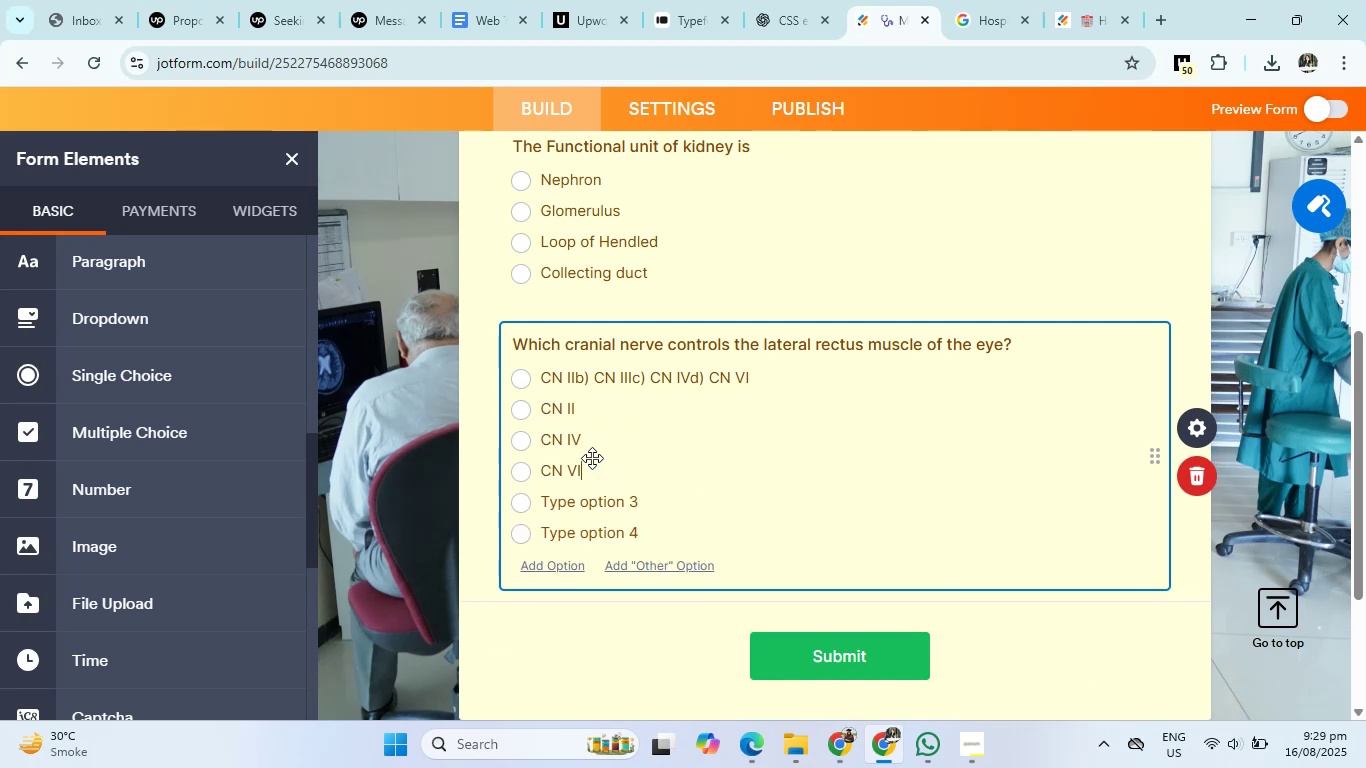 
left_click_drag(start_coordinate=[574, 378], to_coordinate=[774, 379])
 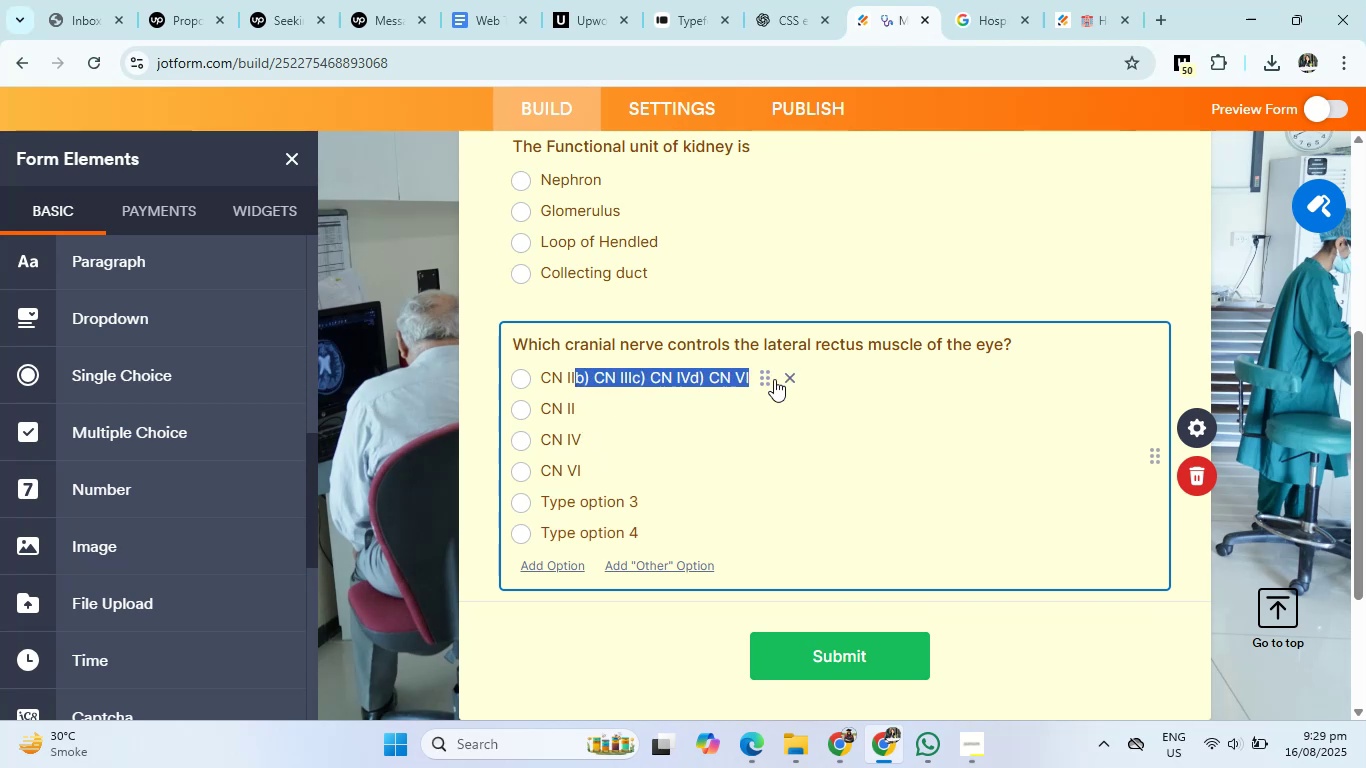 
key(Backspace)
 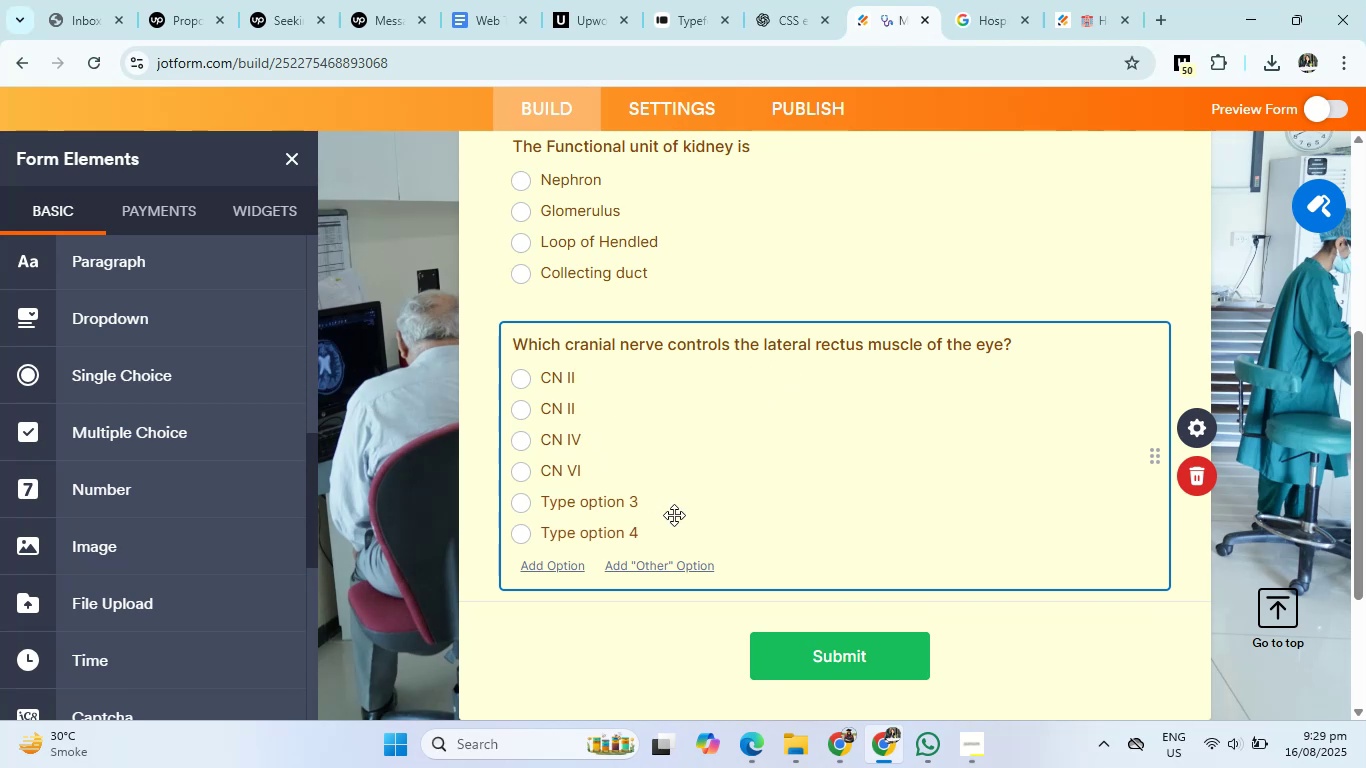 
left_click([687, 503])
 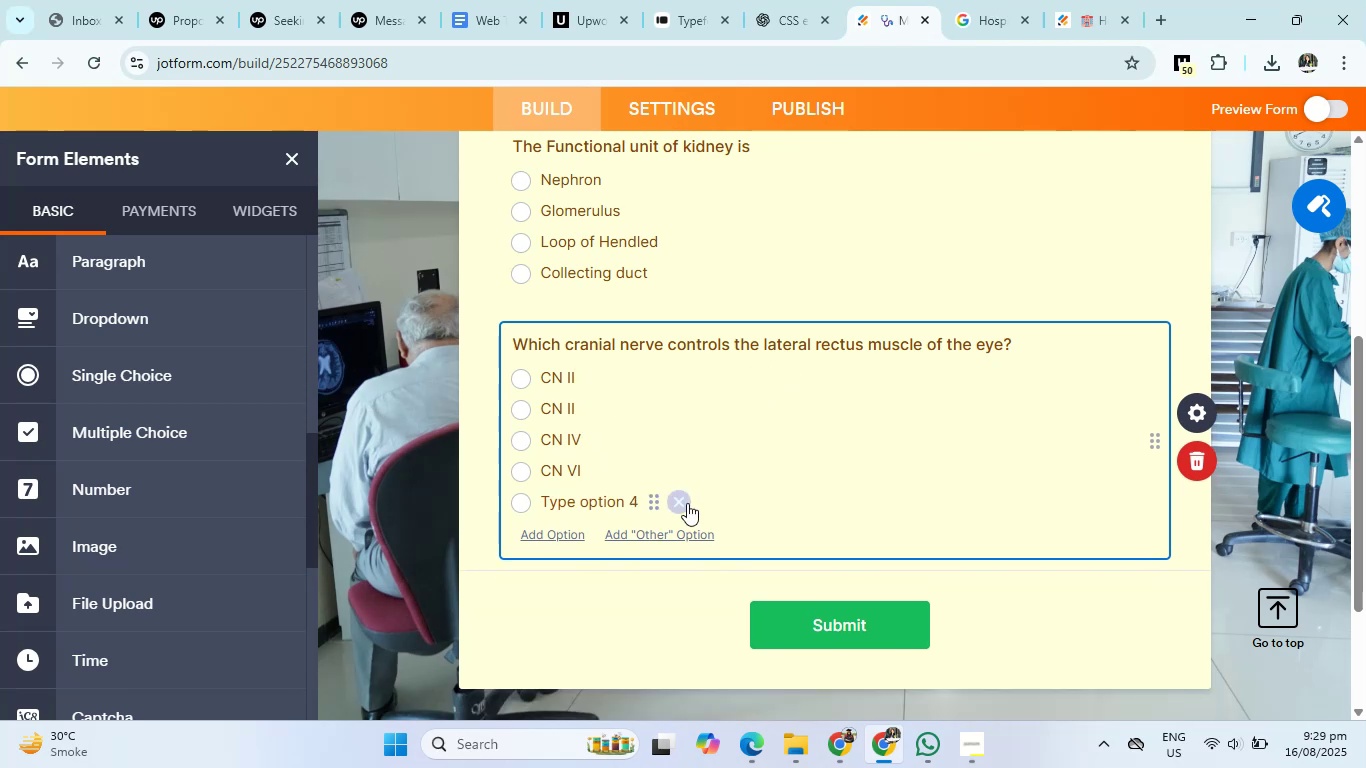 
left_click([687, 503])
 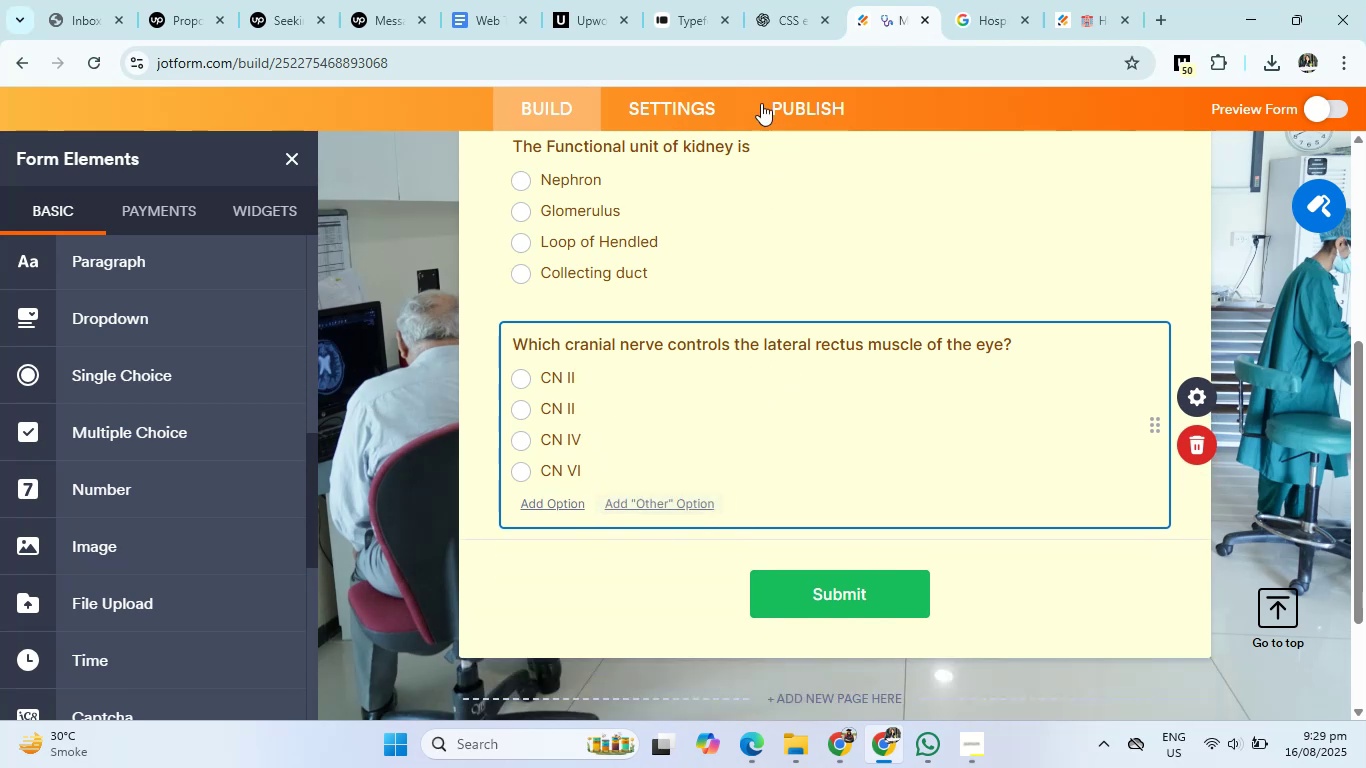 
left_click([779, 16])
 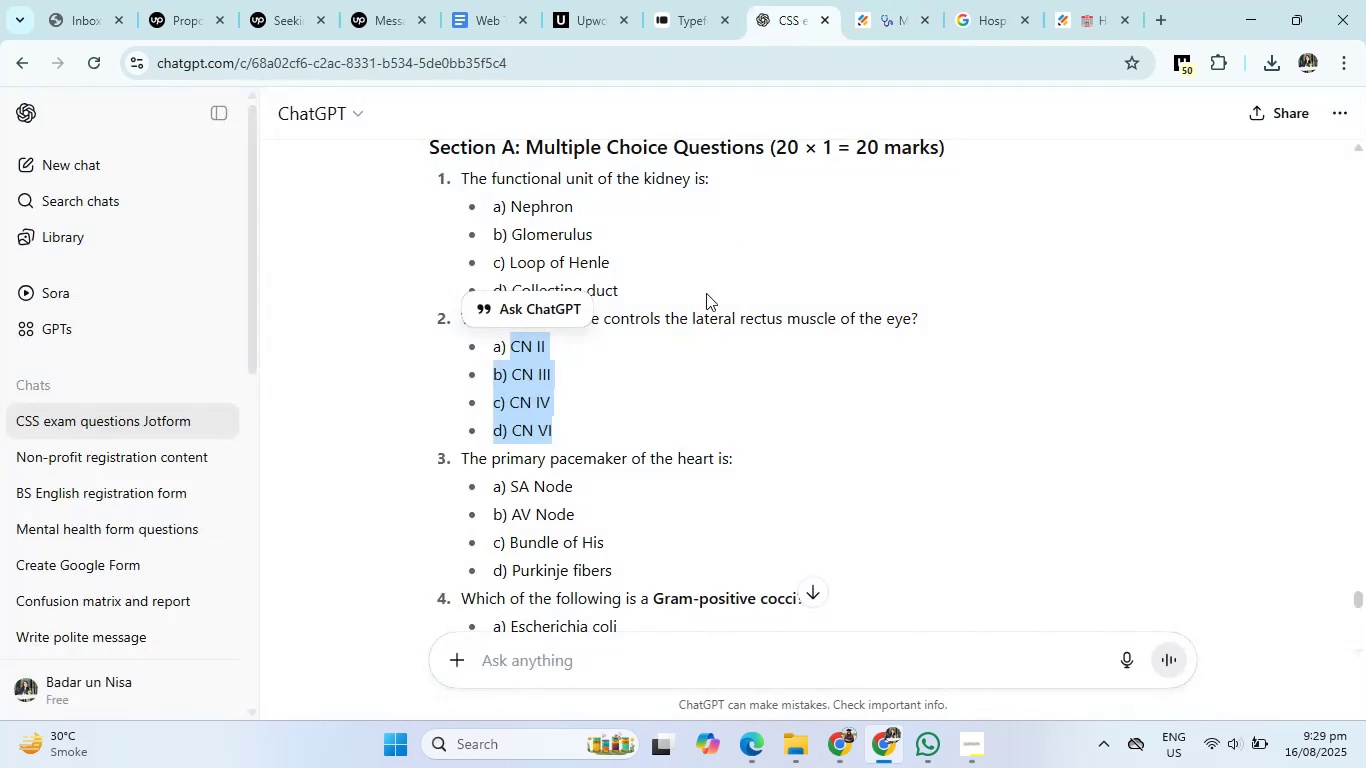 
scroll: coordinate [606, 430], scroll_direction: down, amount: 1.0
 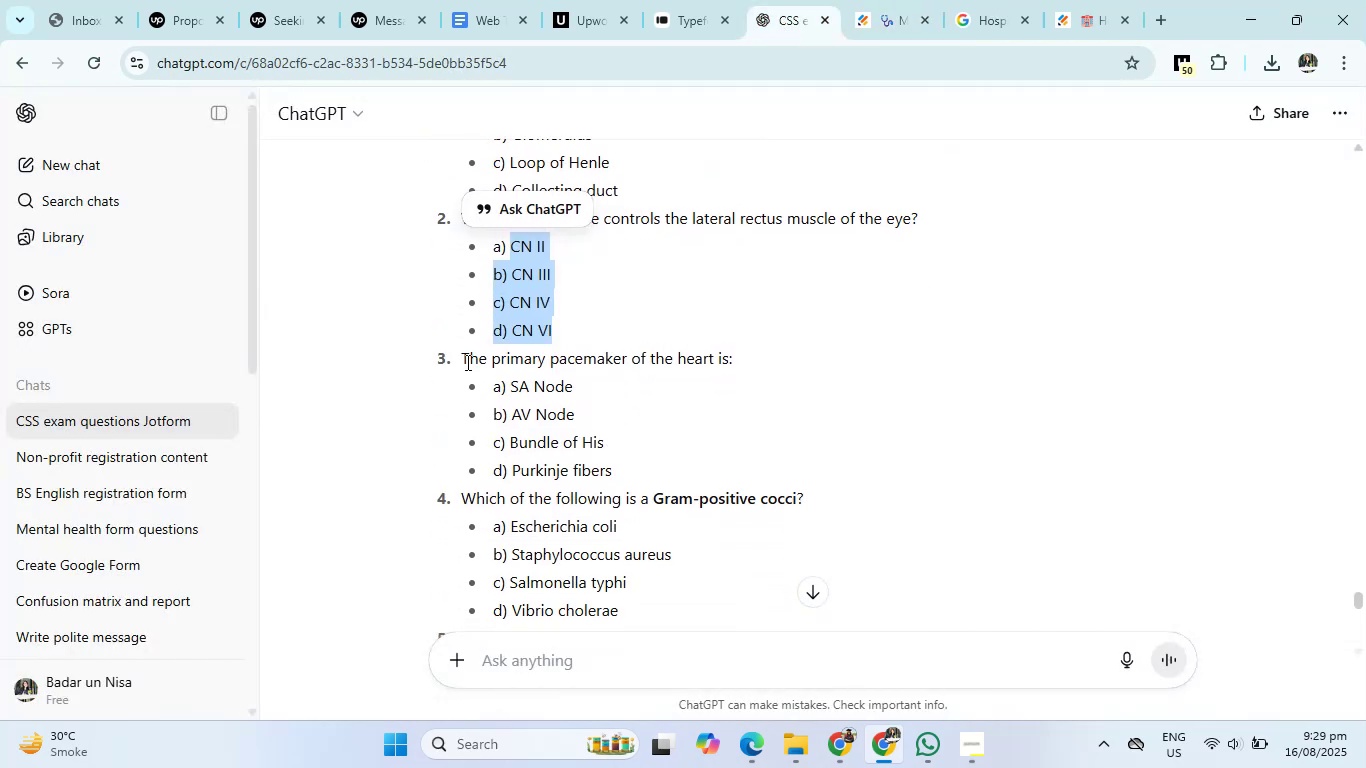 
left_click_drag(start_coordinate=[462, 362], to_coordinate=[814, 362])
 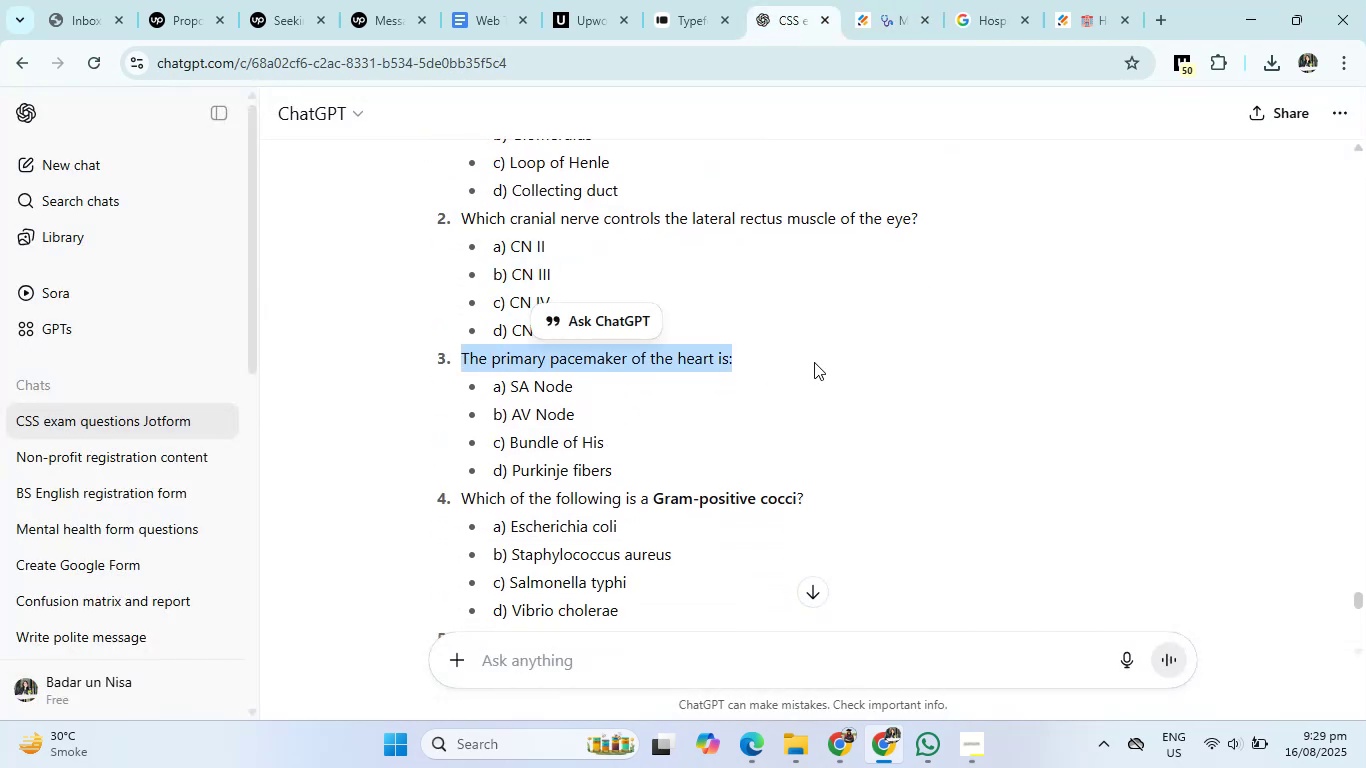 
key(Control+C)
 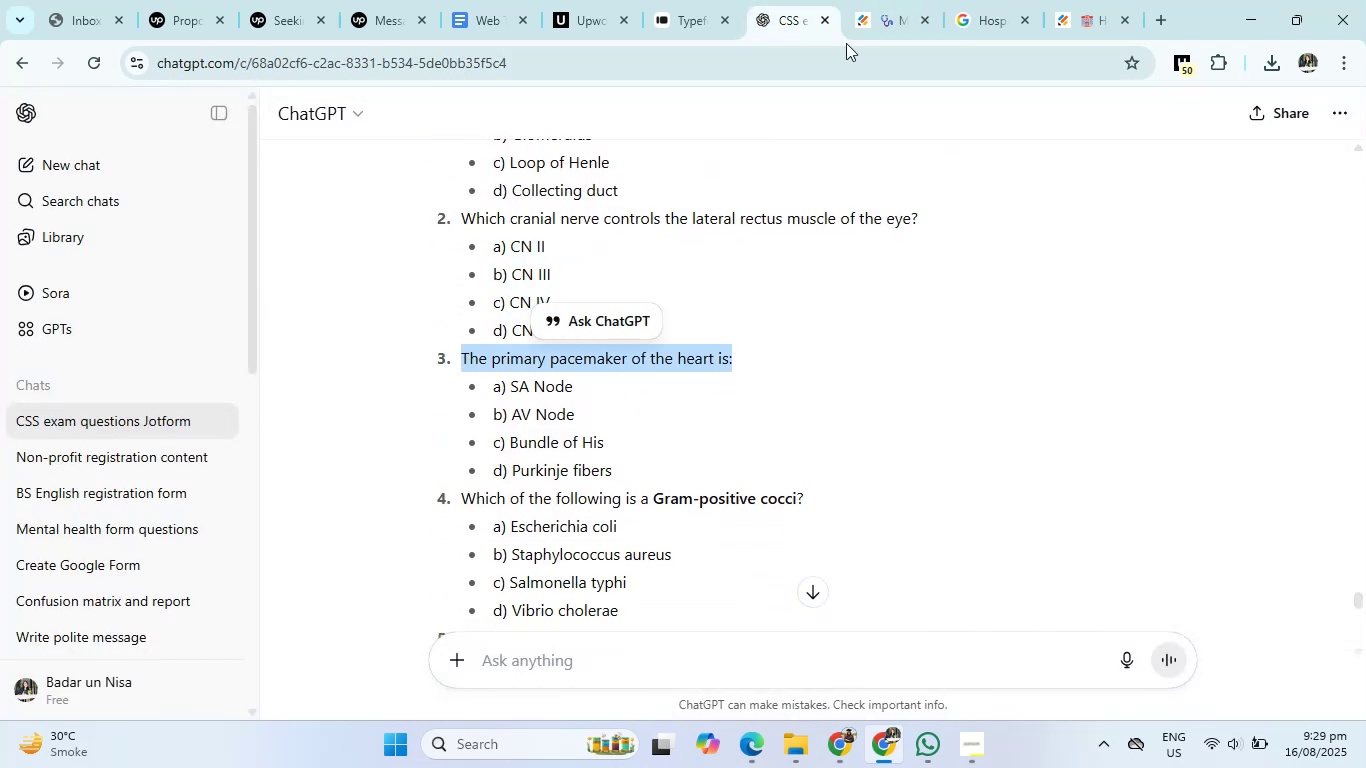 
left_click([878, 0])
 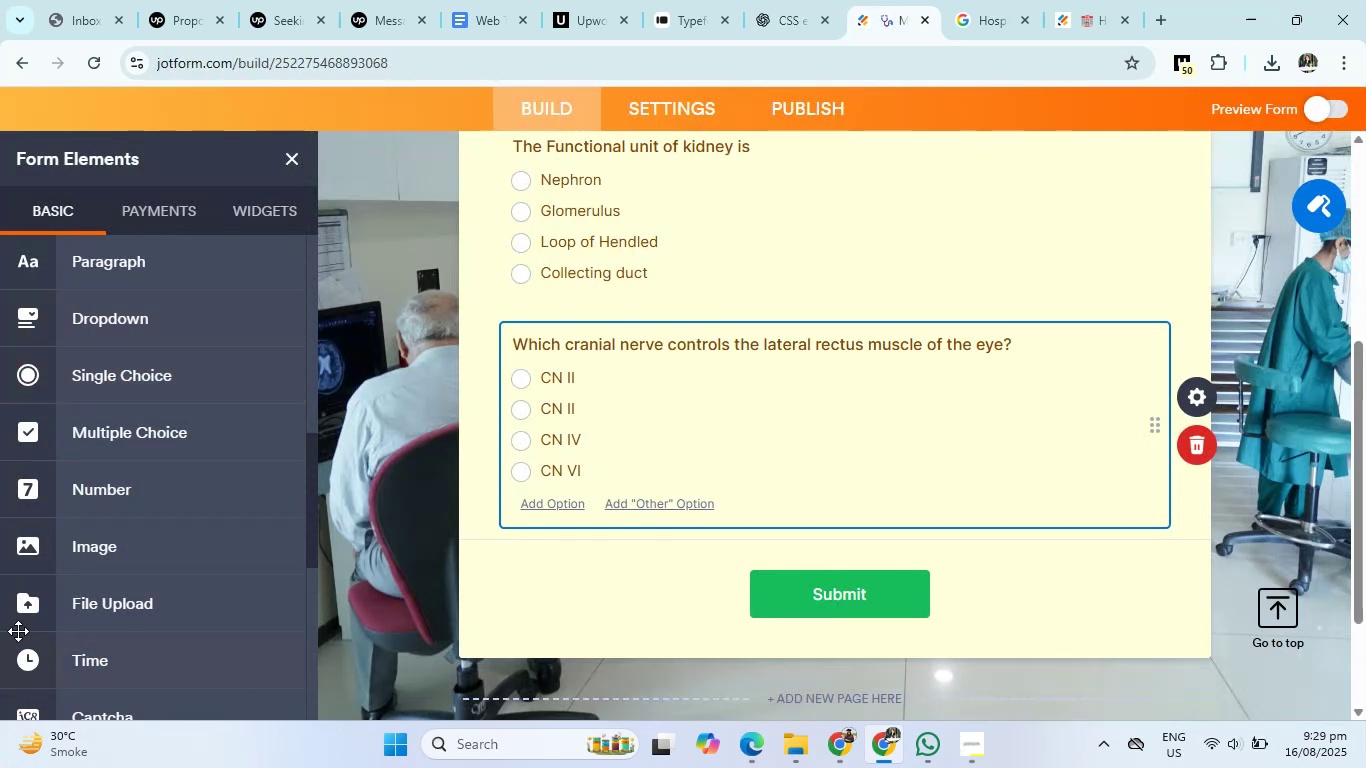 
left_click([132, 370])
 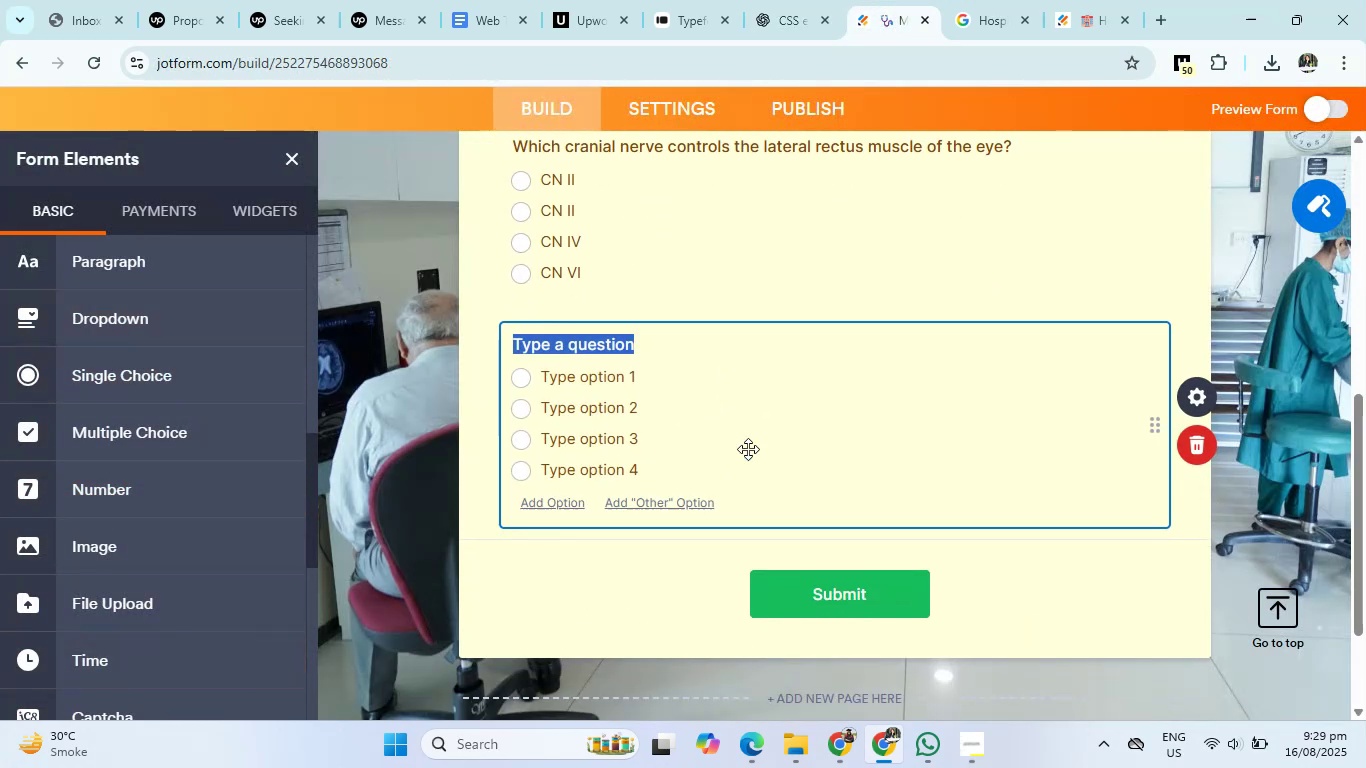 
key(Backspace)
 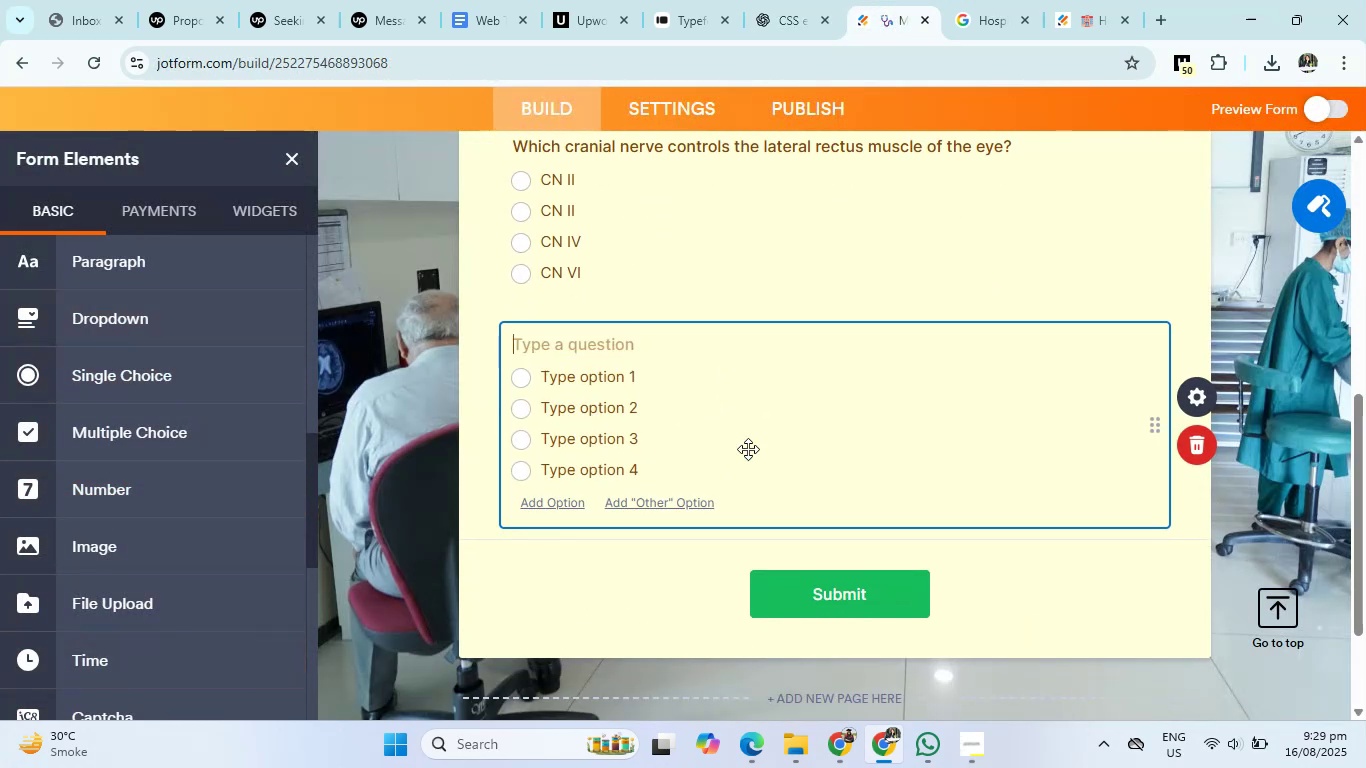 
key(Control+ControlLeft)
 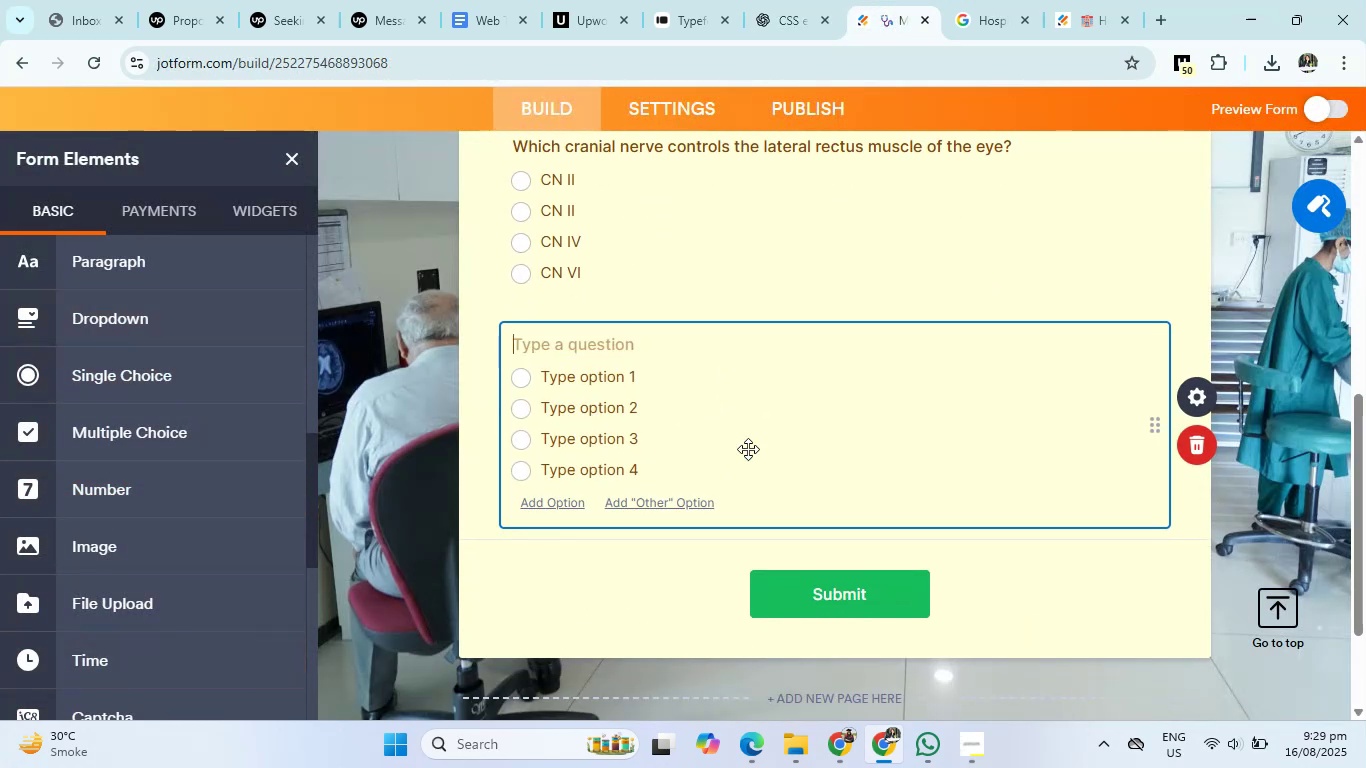 
key(Control+V)
 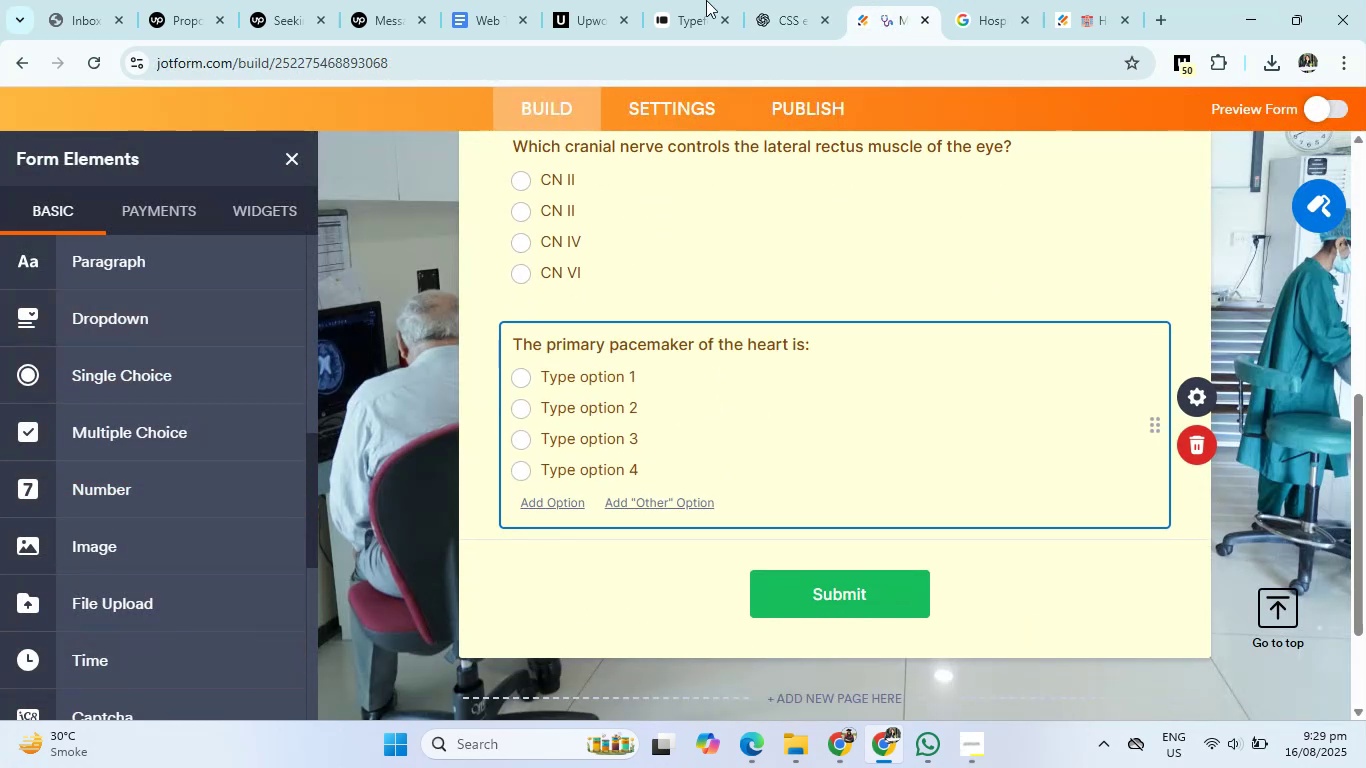 
left_click([794, 0])
 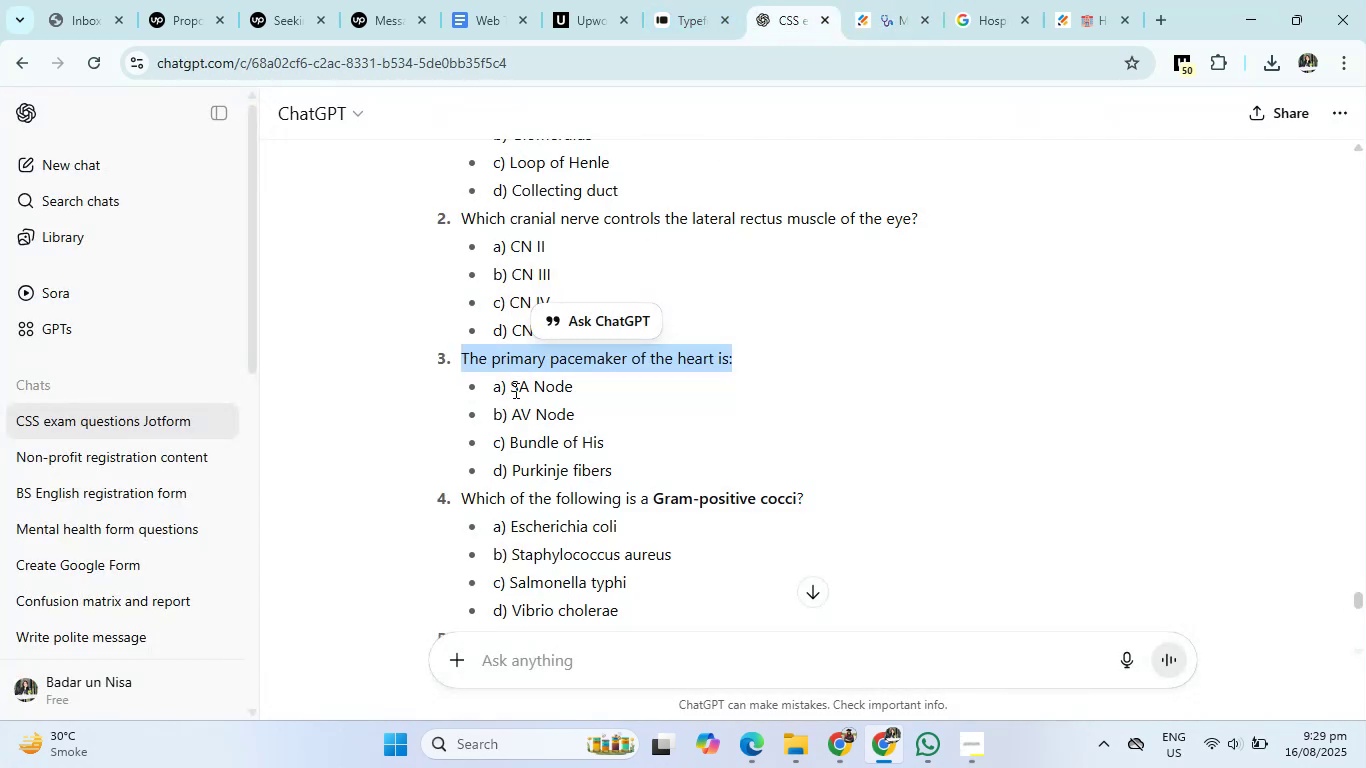 
left_click_drag(start_coordinate=[508, 383], to_coordinate=[634, 464])
 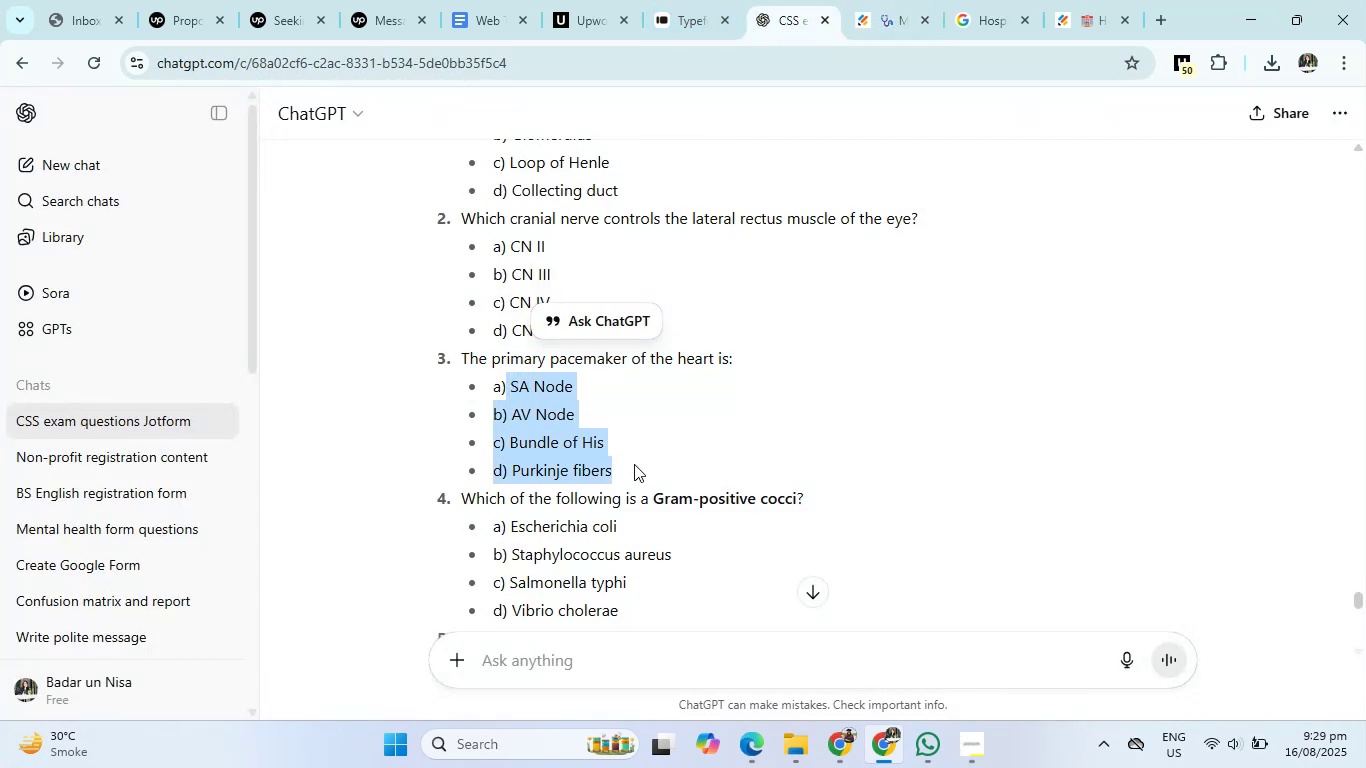 
key(Control+C)
 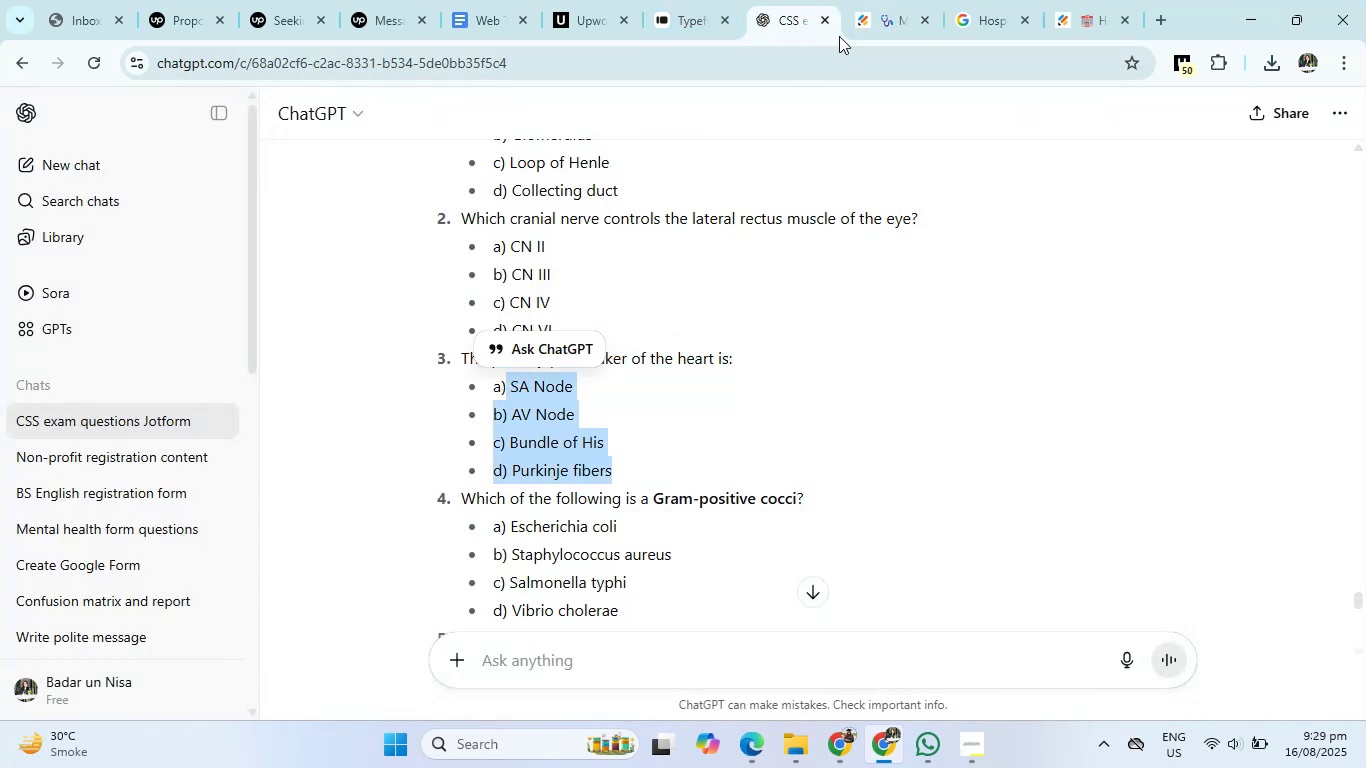 
left_click([877, 0])
 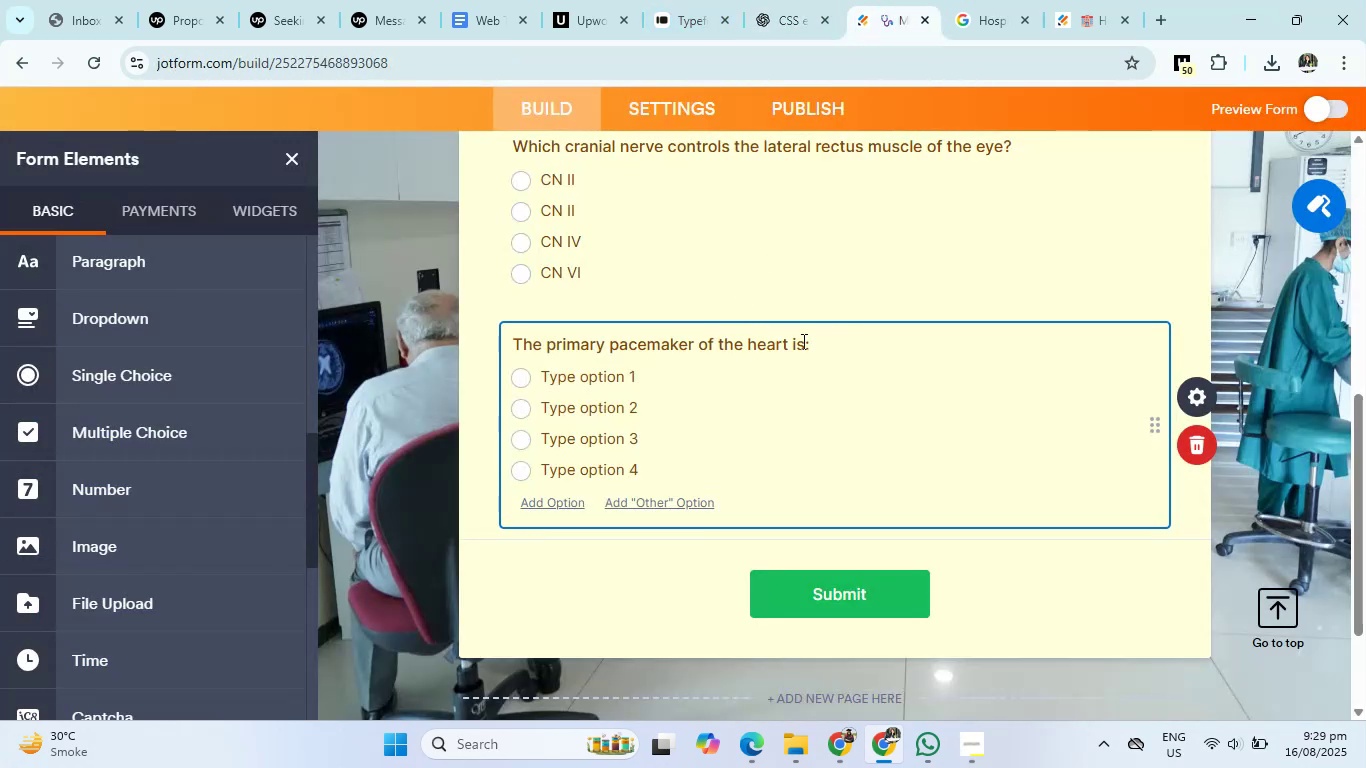 
left_click([813, 342])
 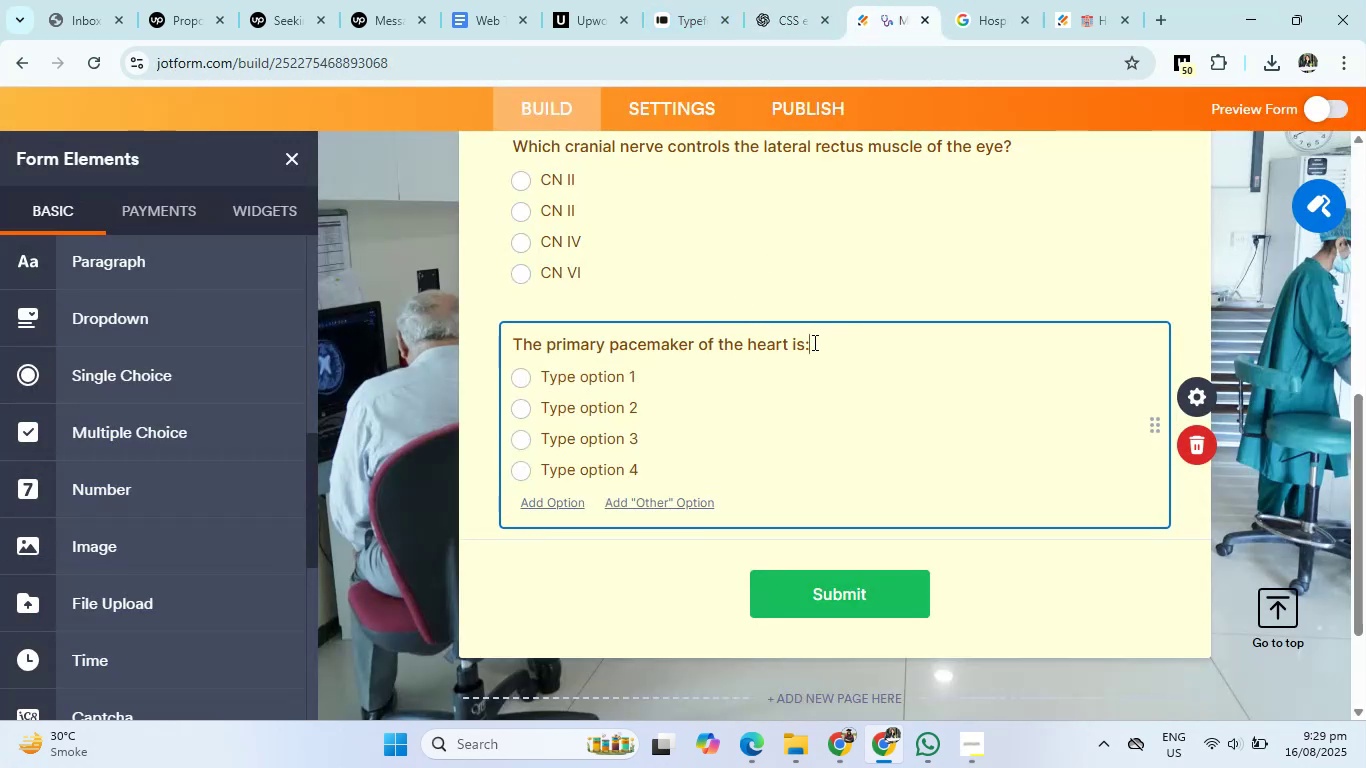 
key(Backspace)
 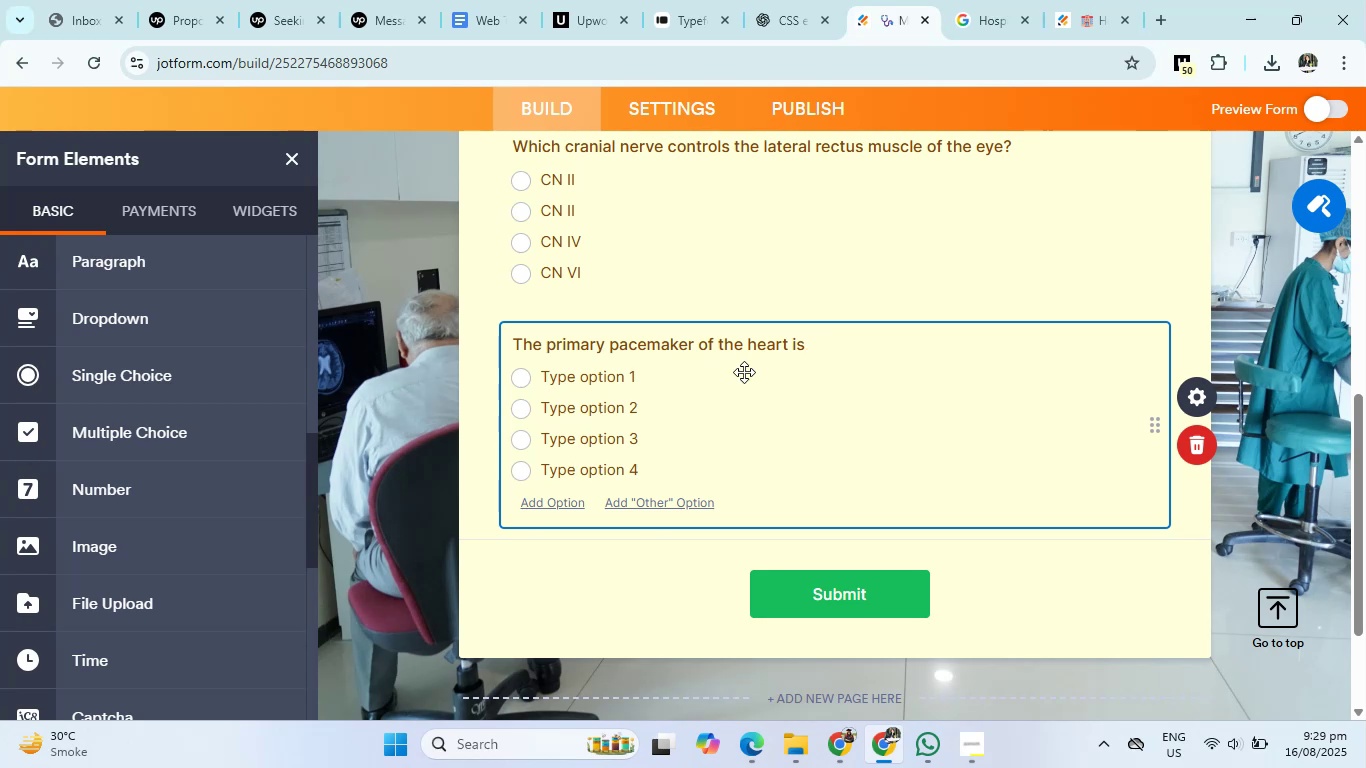 
left_click([604, 371])
 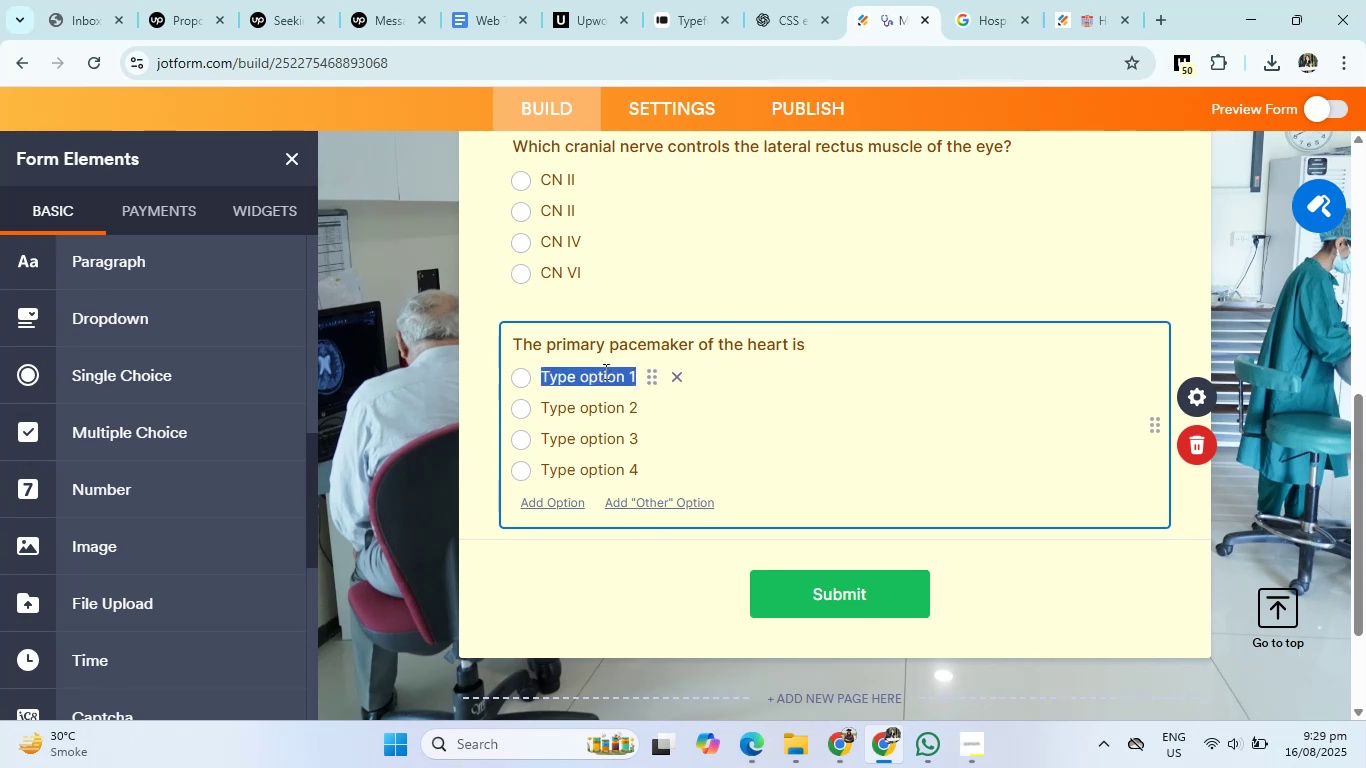 
key(Control+V)
 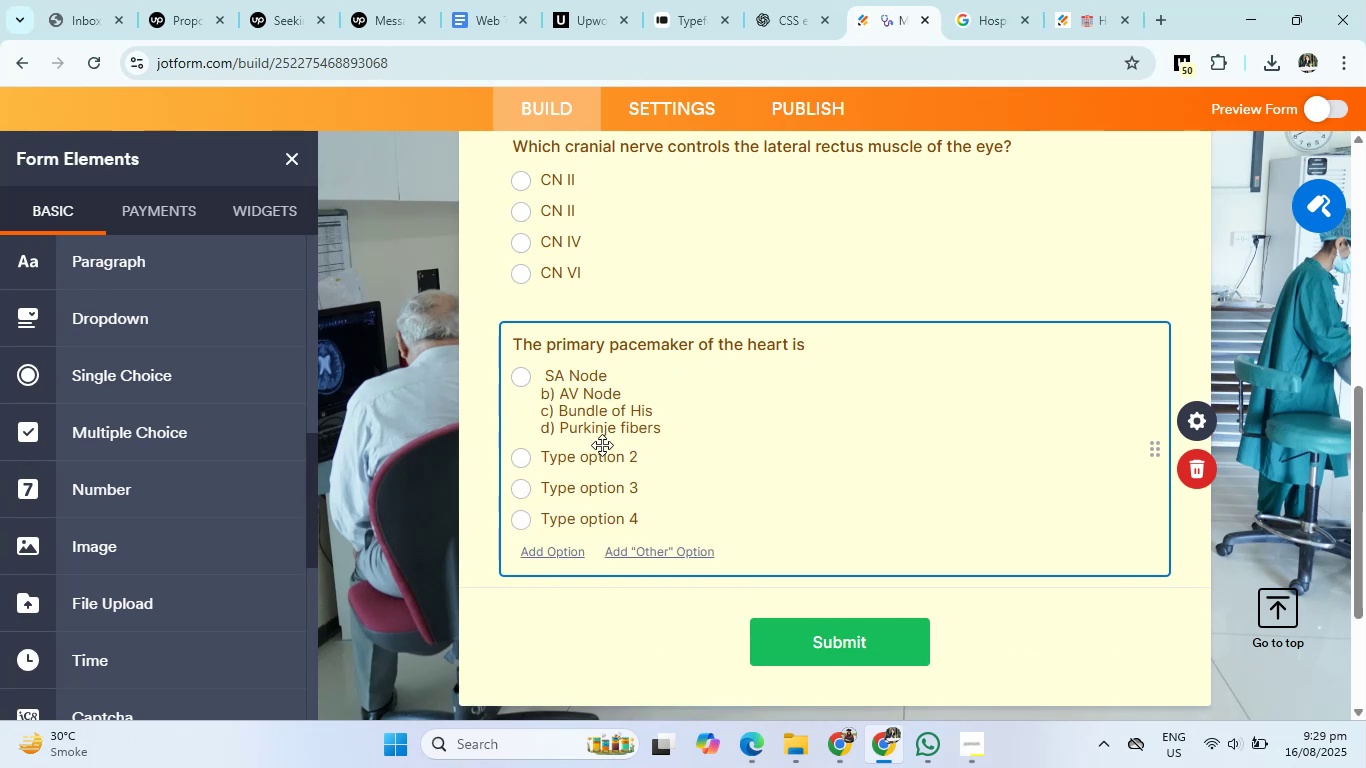 
left_click([600, 456])
 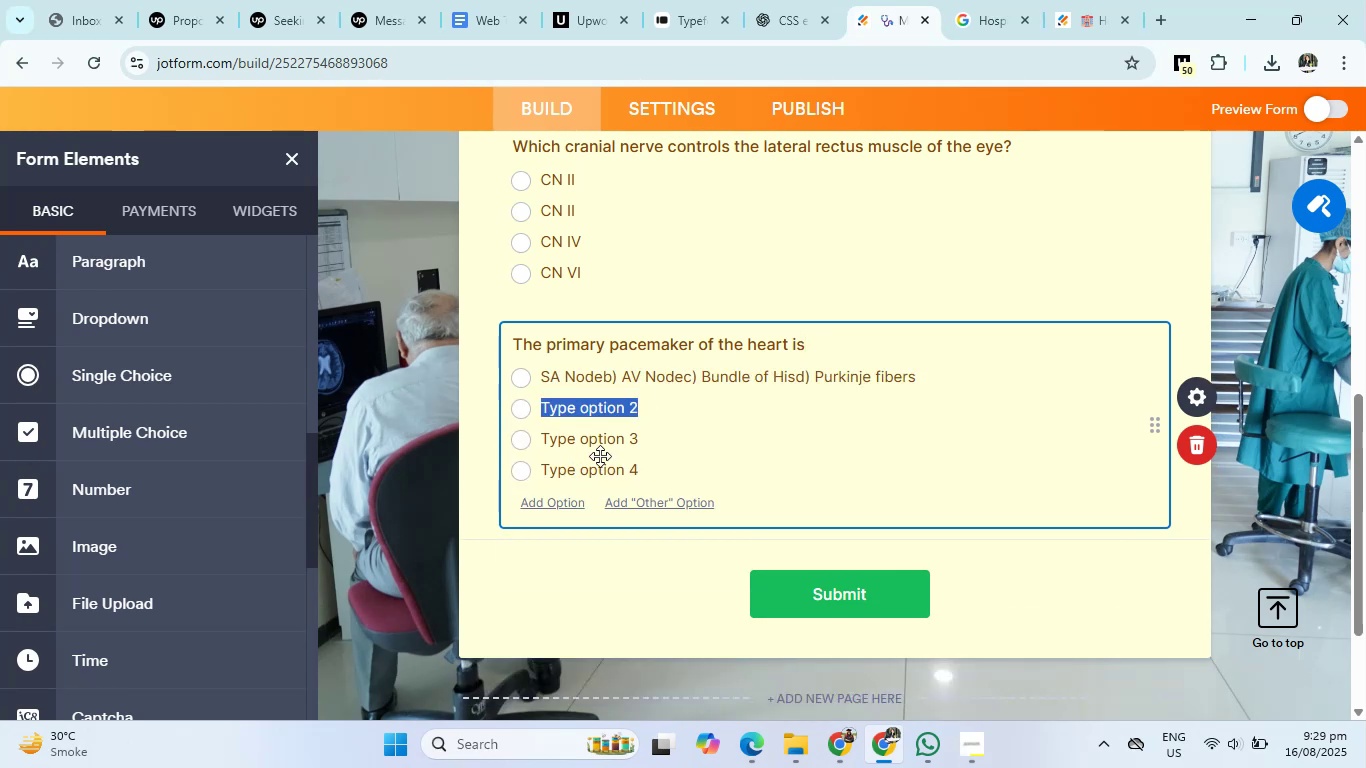 
key(Backspace)
type(AV Nodec)
 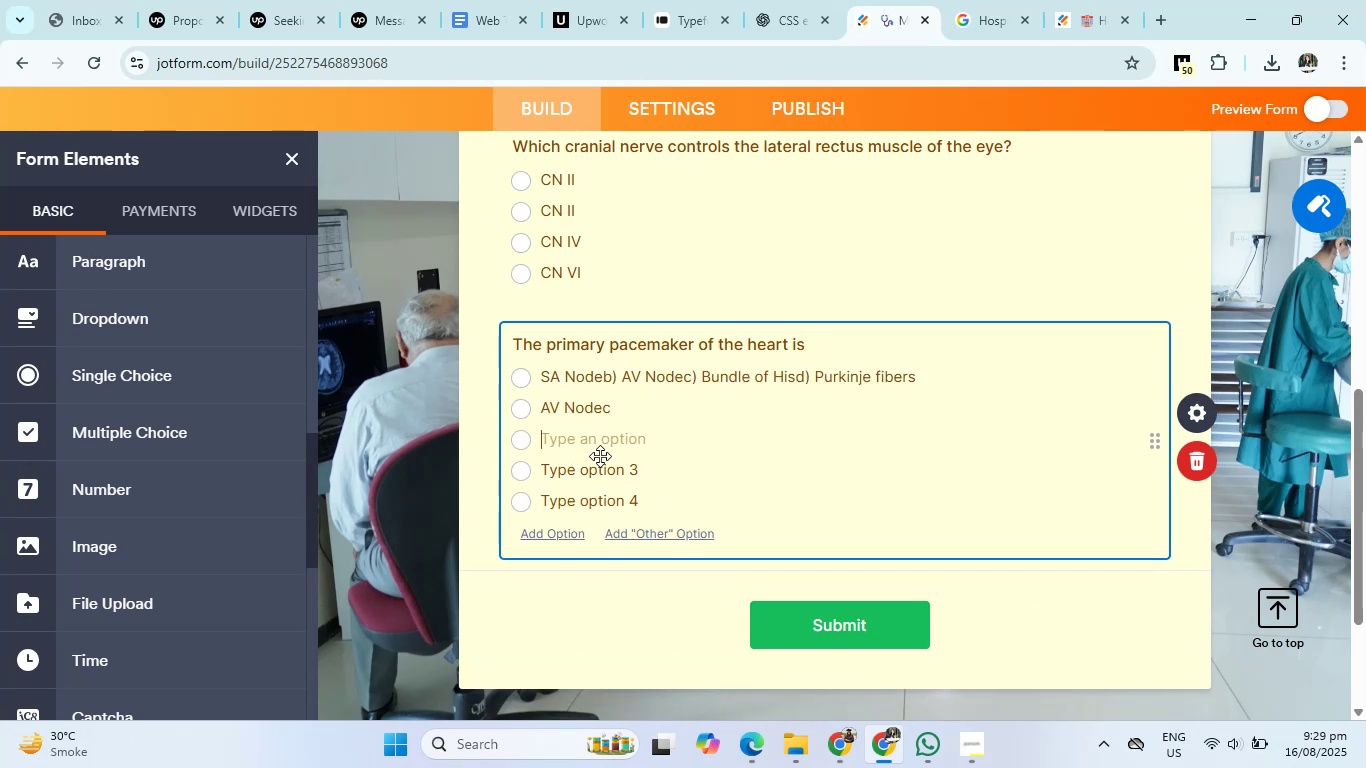 
 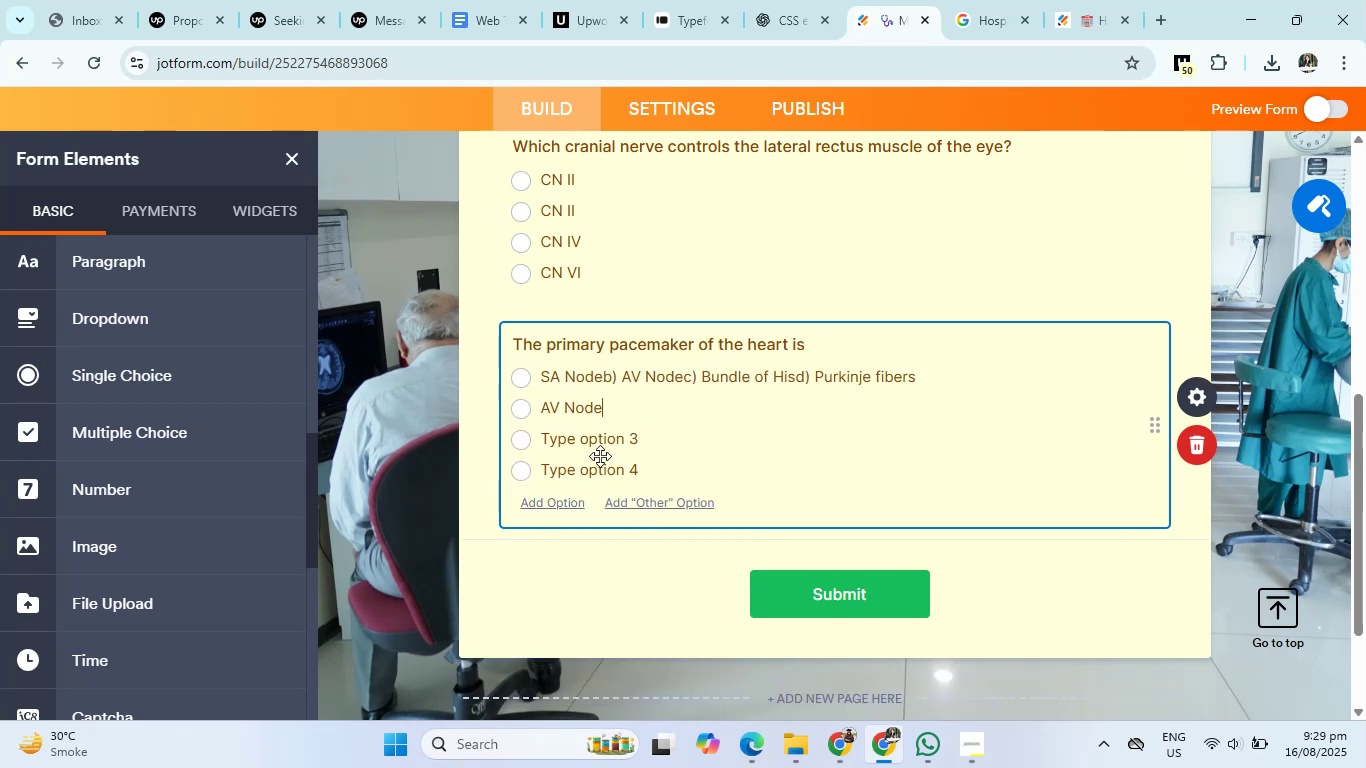 
key(Enter)
 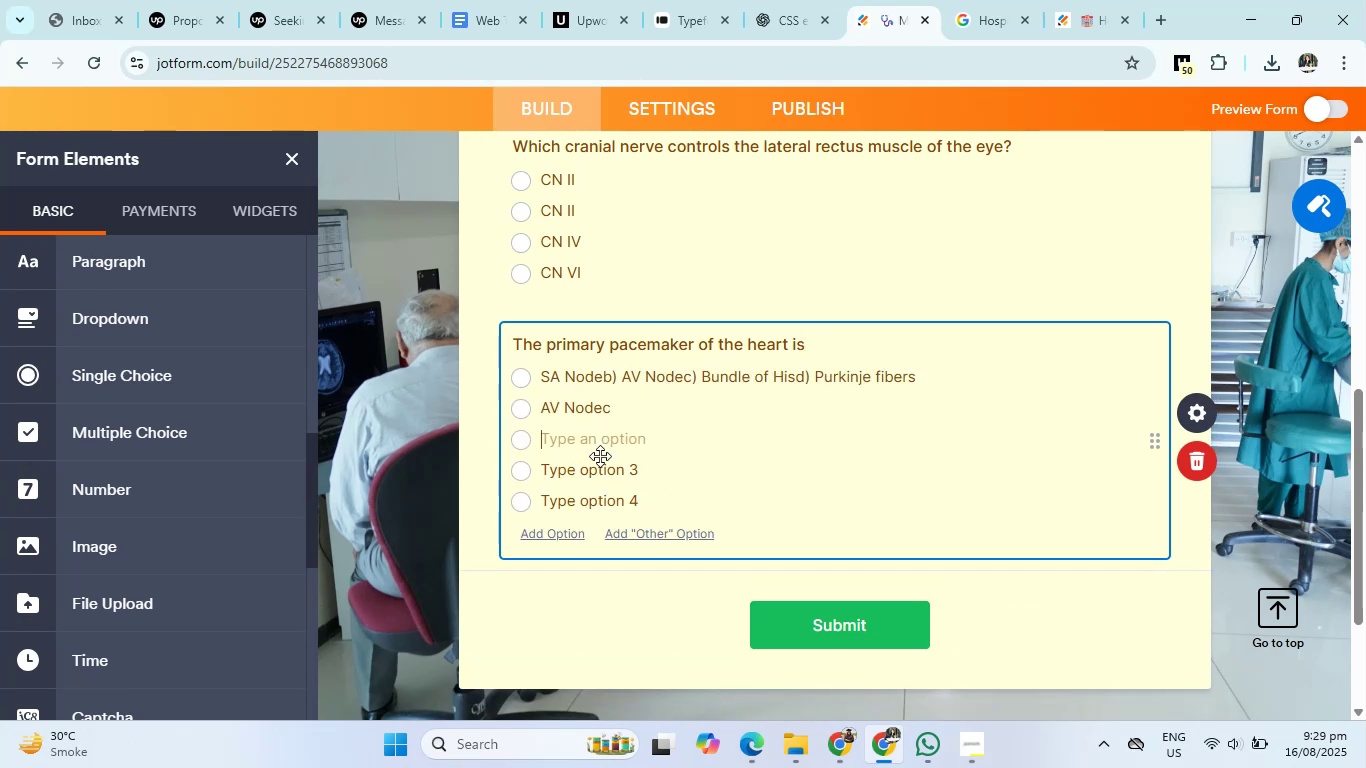 
type(Bundle of His)
 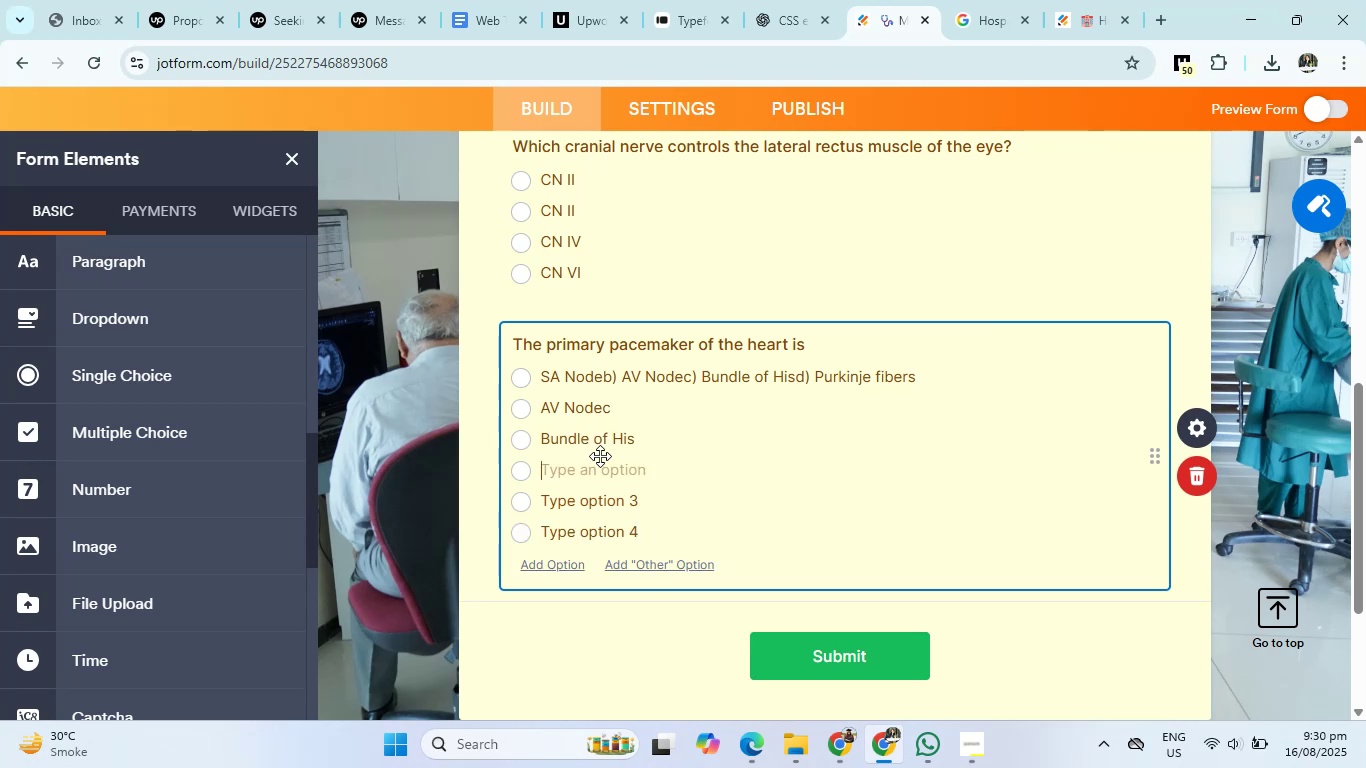 
 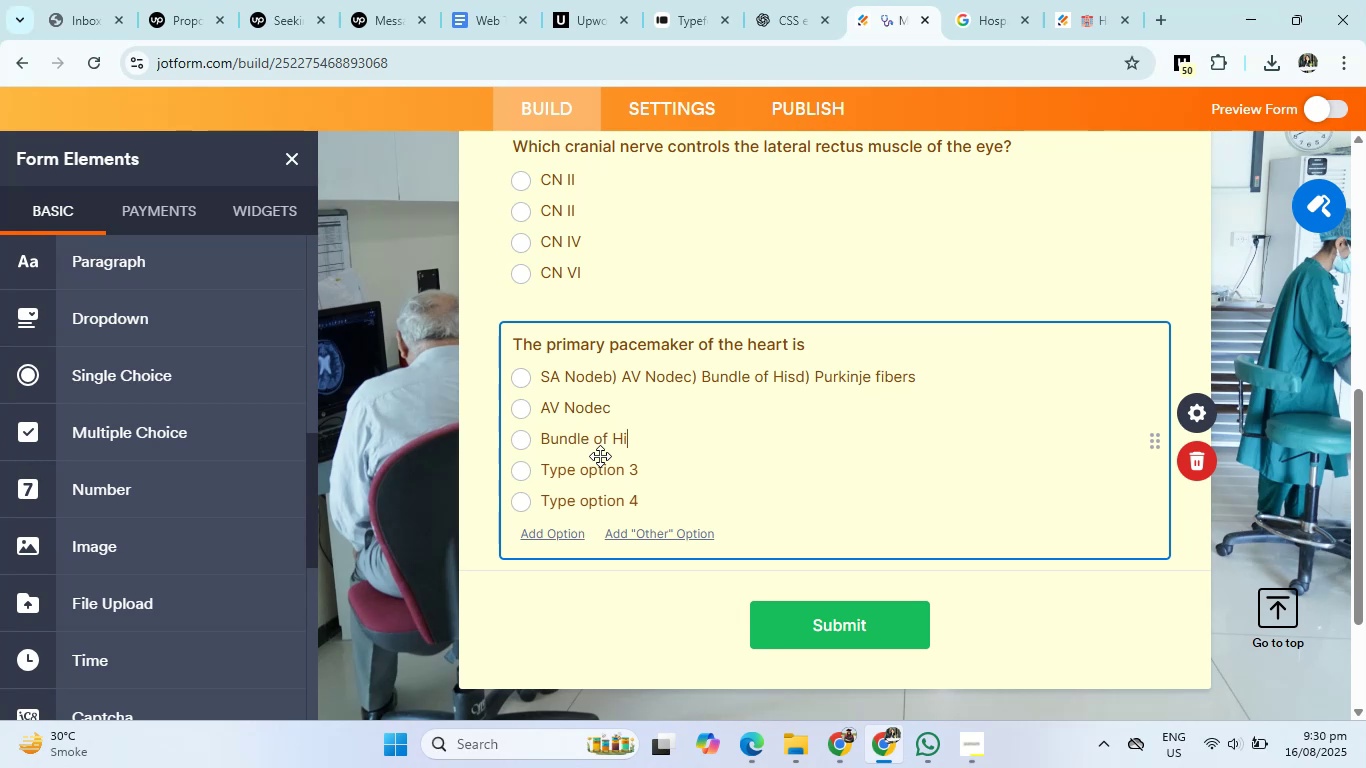 
key(Enter)
 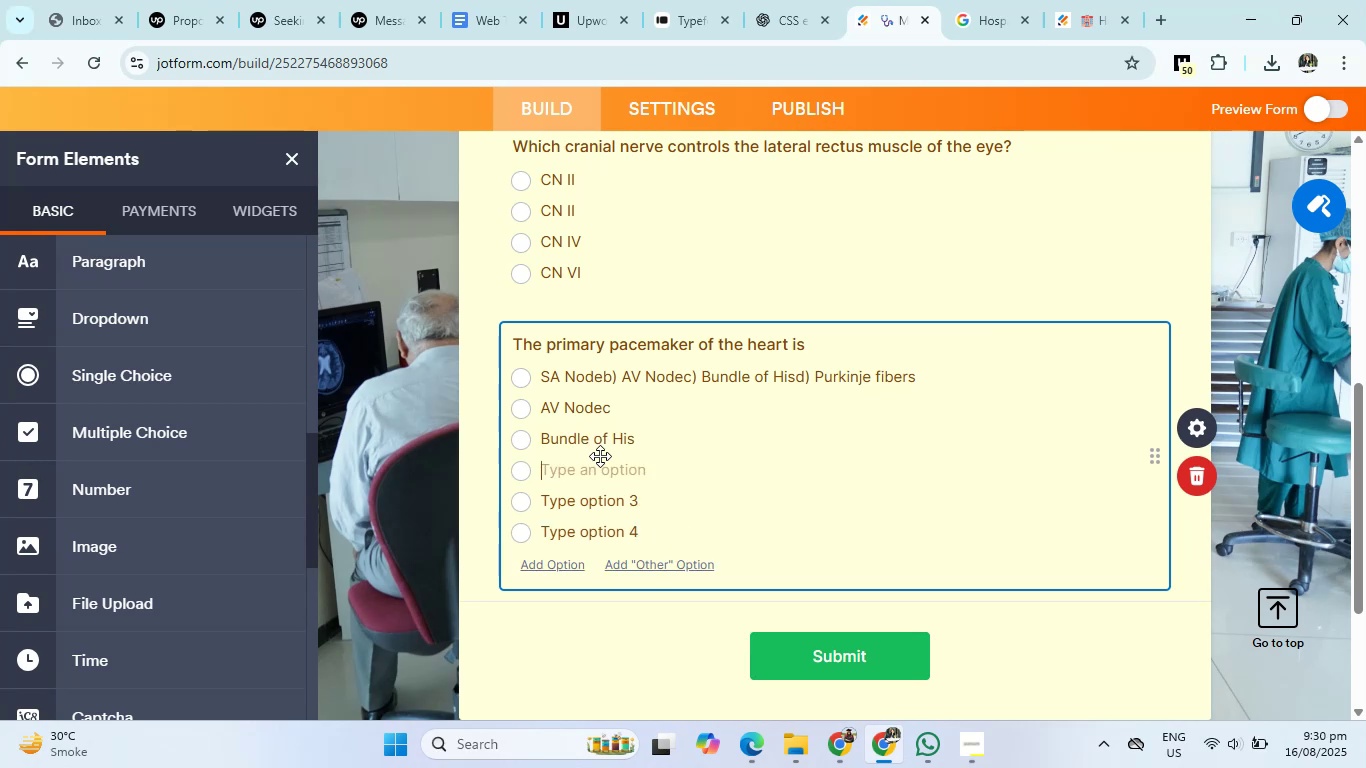 
type(Purkinh)
key(Backspace)
type(je fibers)
 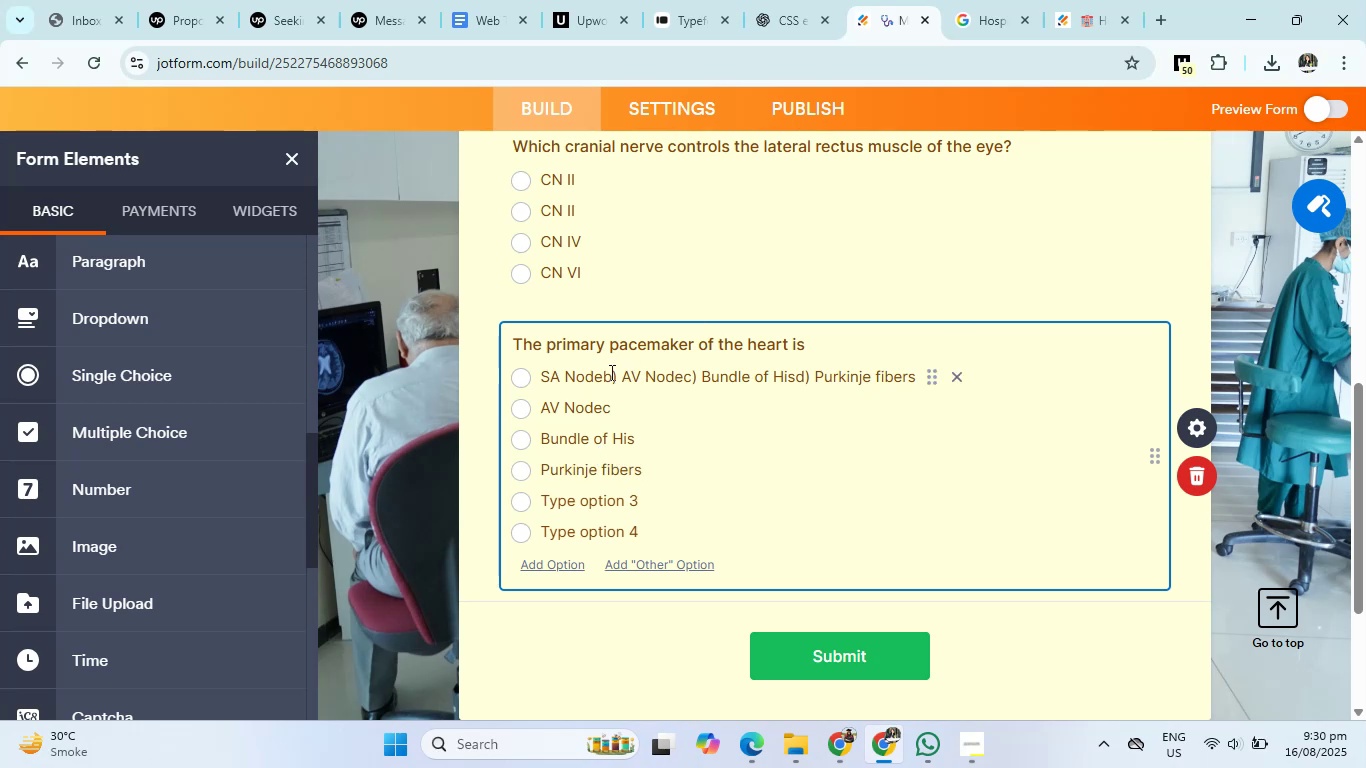 
left_click_drag(start_coordinate=[604, 379], to_coordinate=[946, 393])
 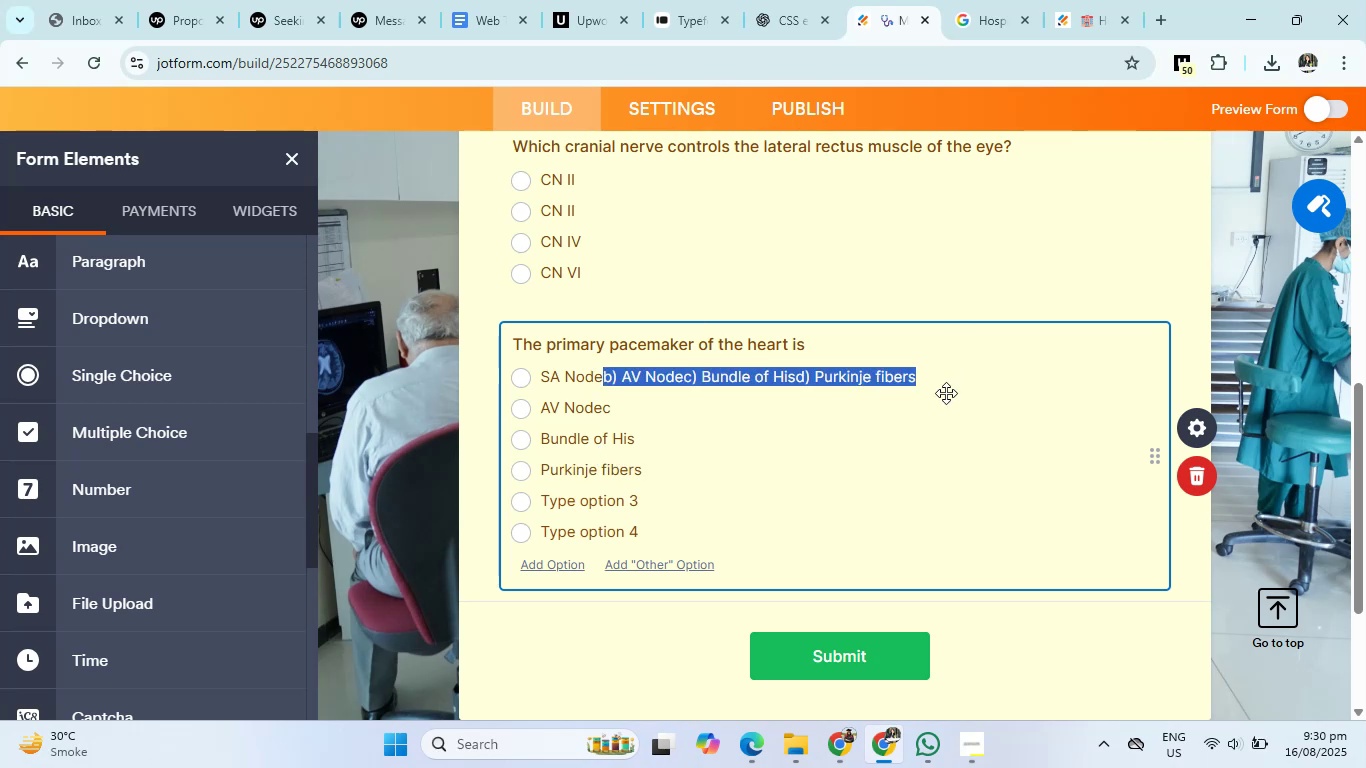 
key(Backspace)
 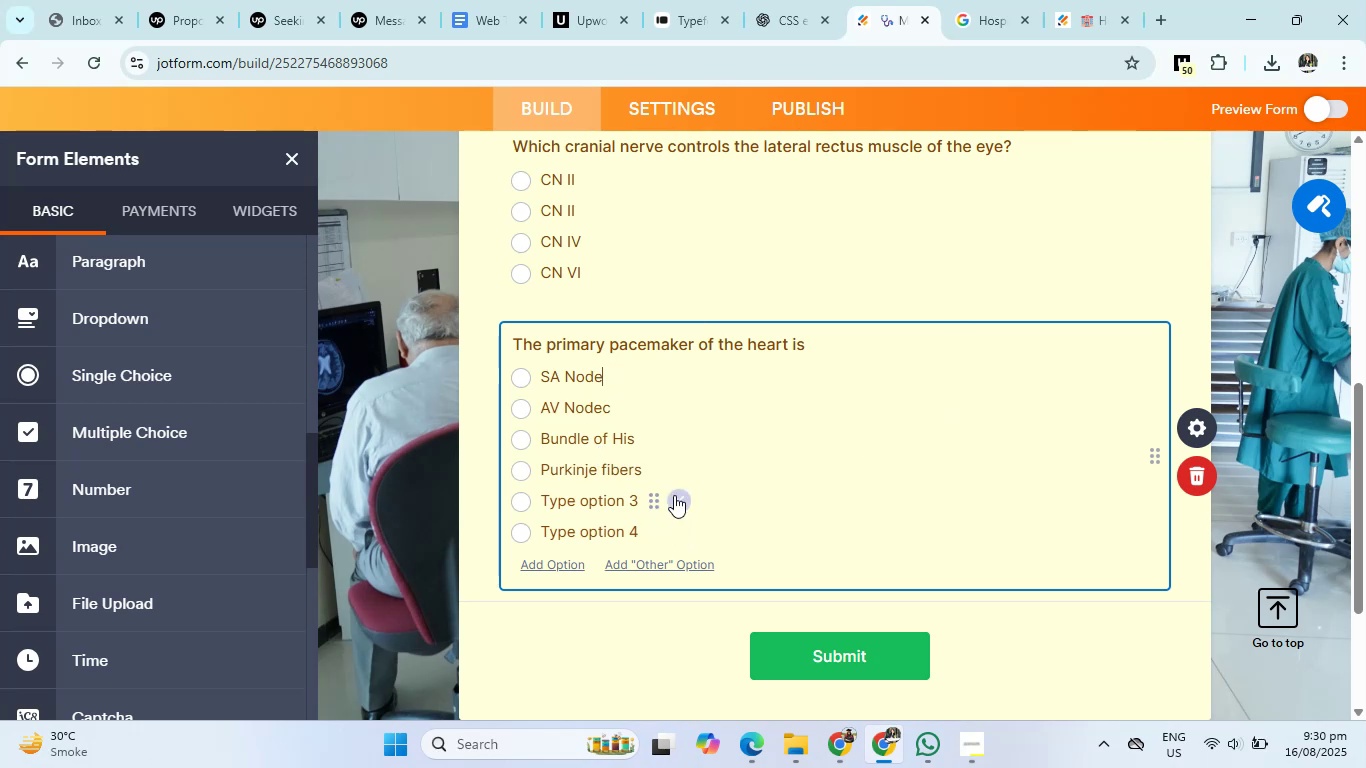 
double_click([674, 495])
 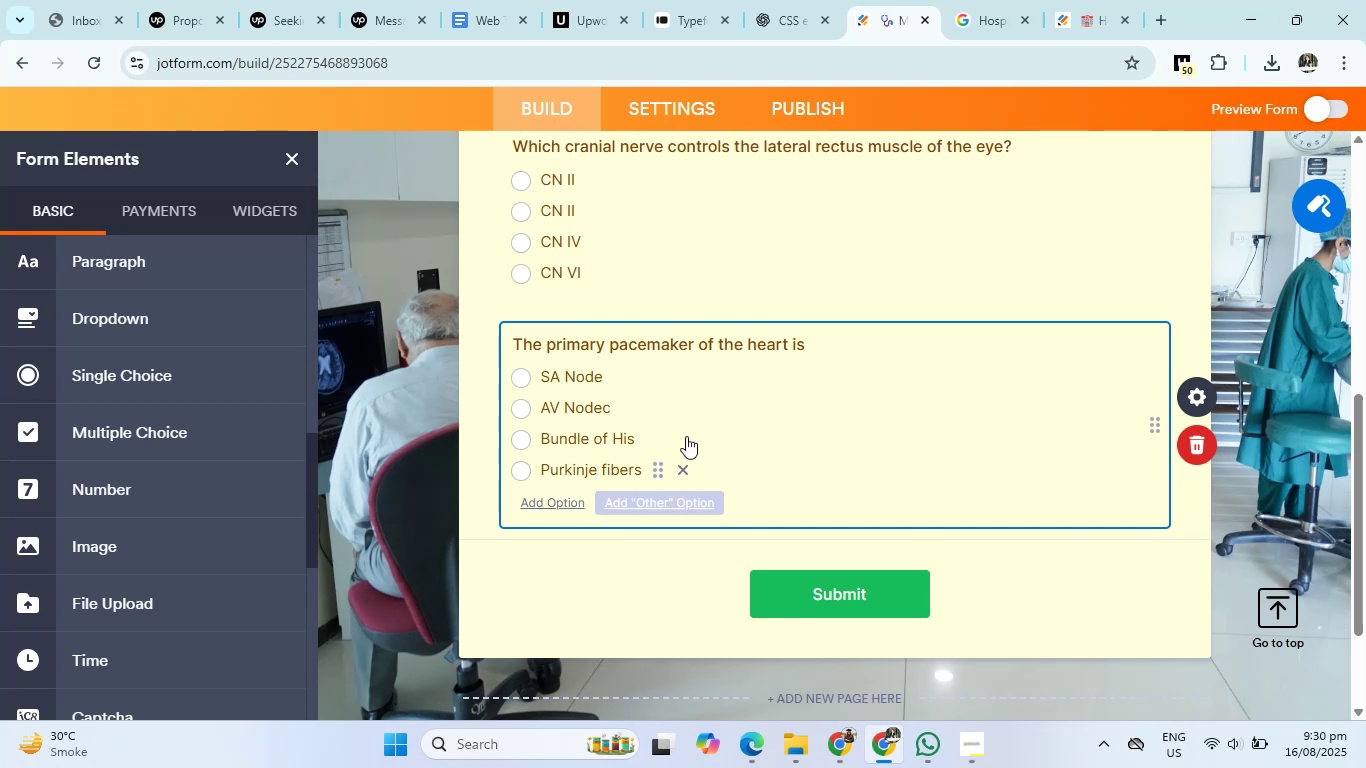 
left_click([773, 0])
 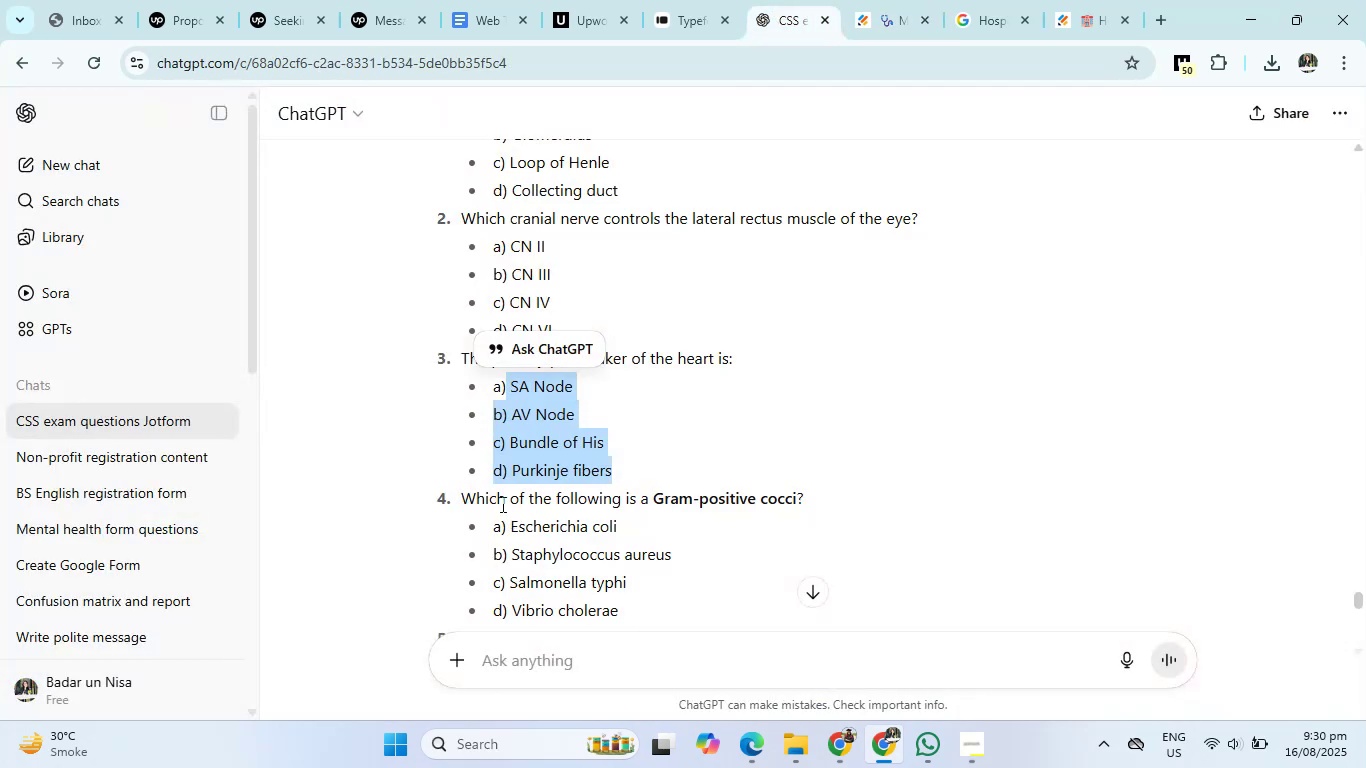 
left_click_drag(start_coordinate=[459, 498], to_coordinate=[837, 500])
 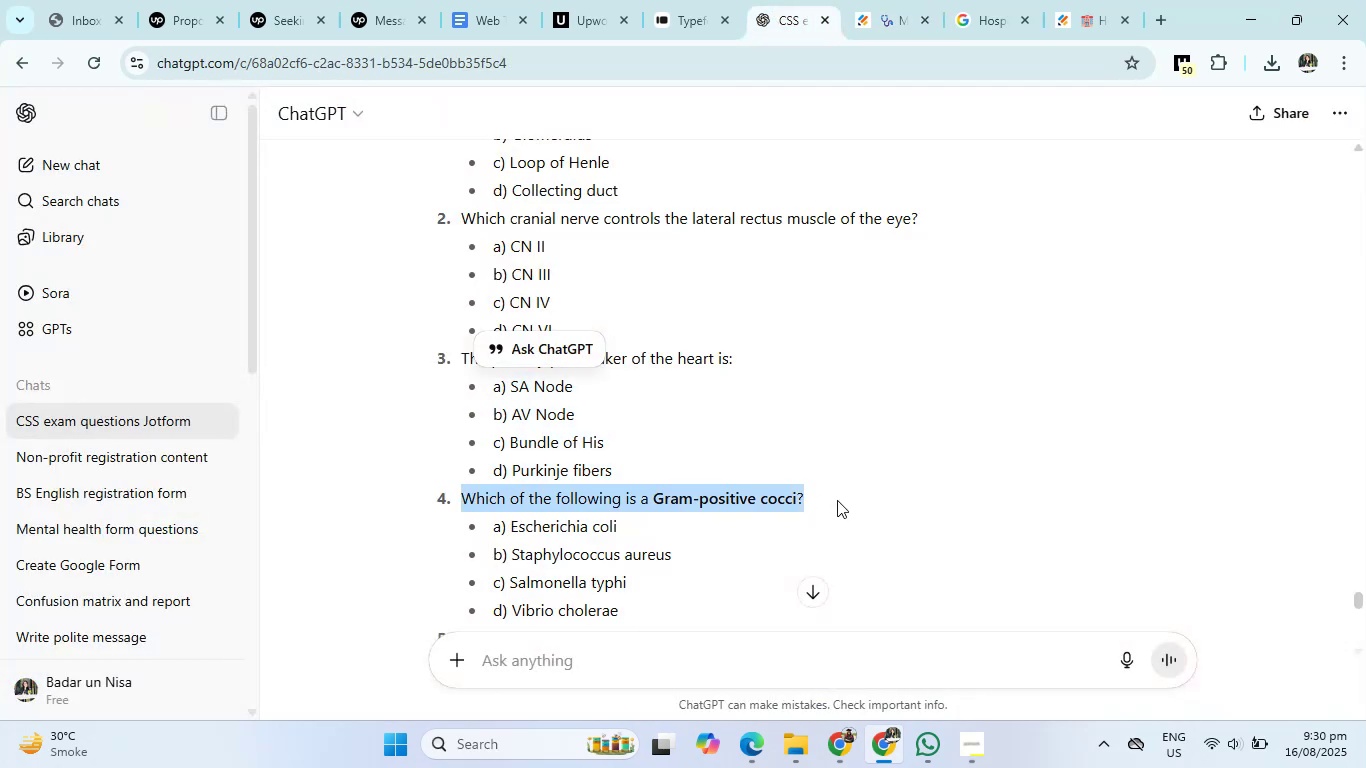 
key(Control+C)
 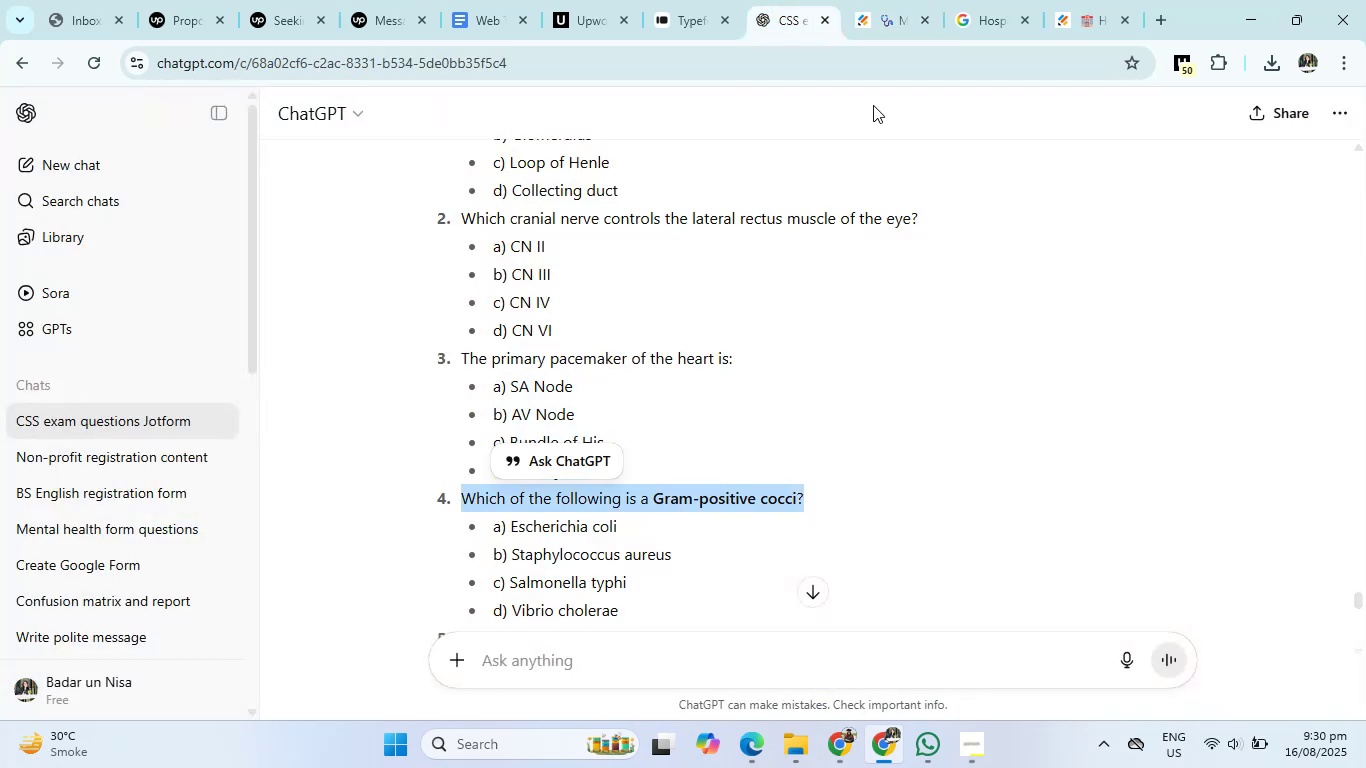 
left_click([865, 1])
 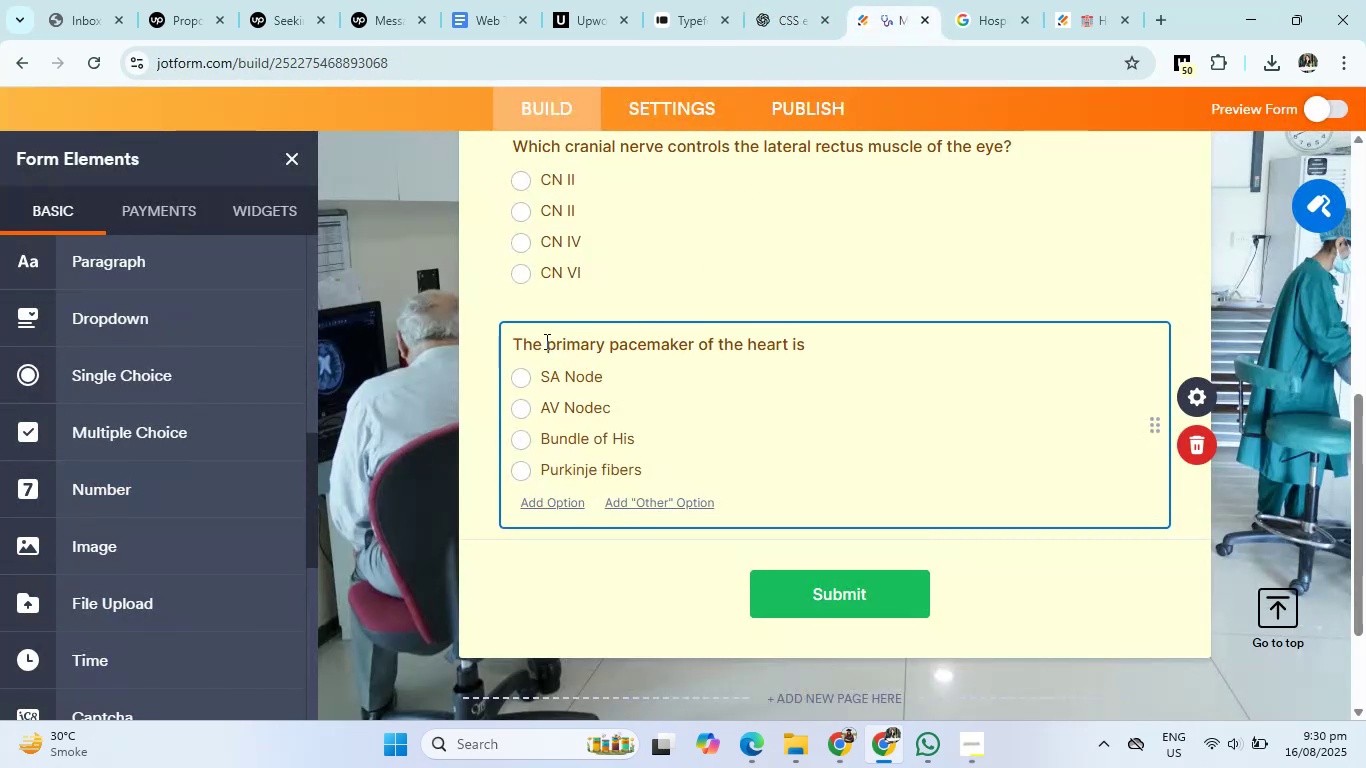 
left_click([171, 374])
 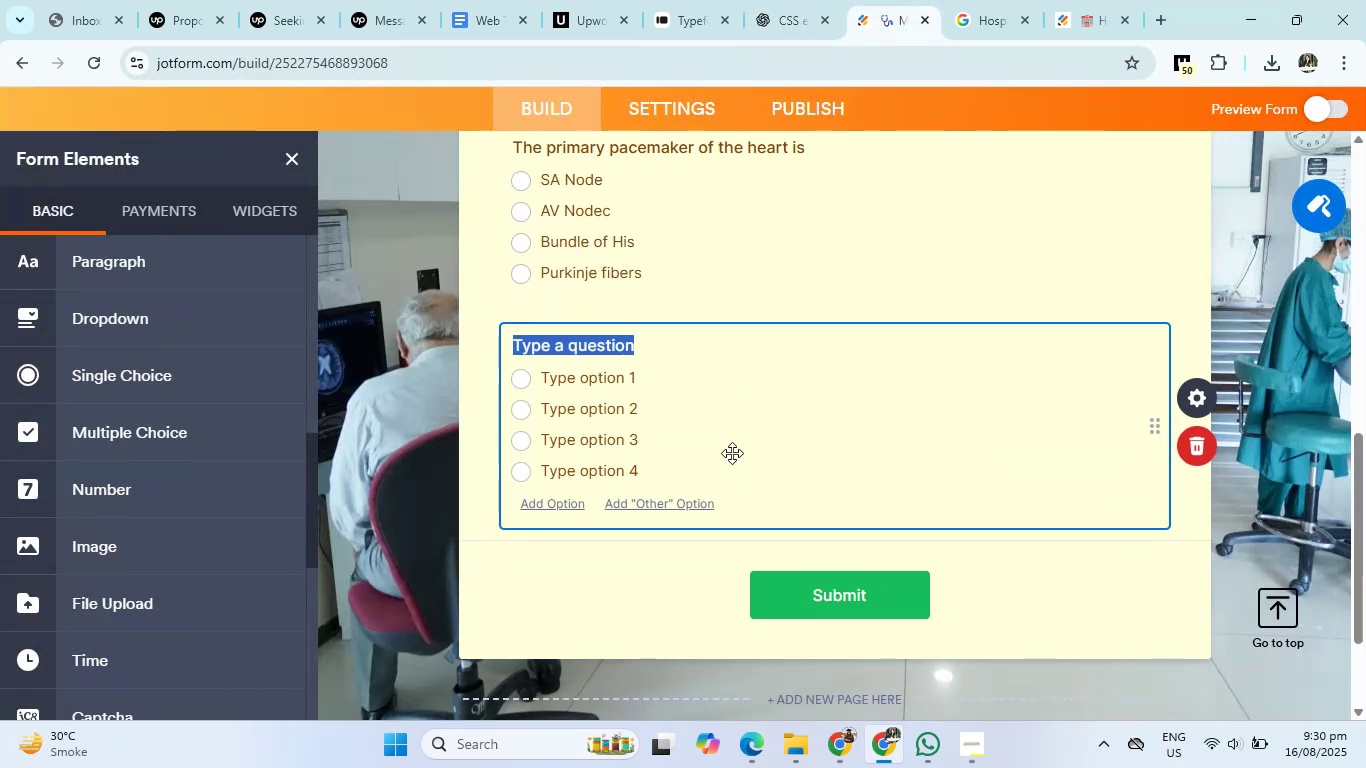 
key(Backspace)
 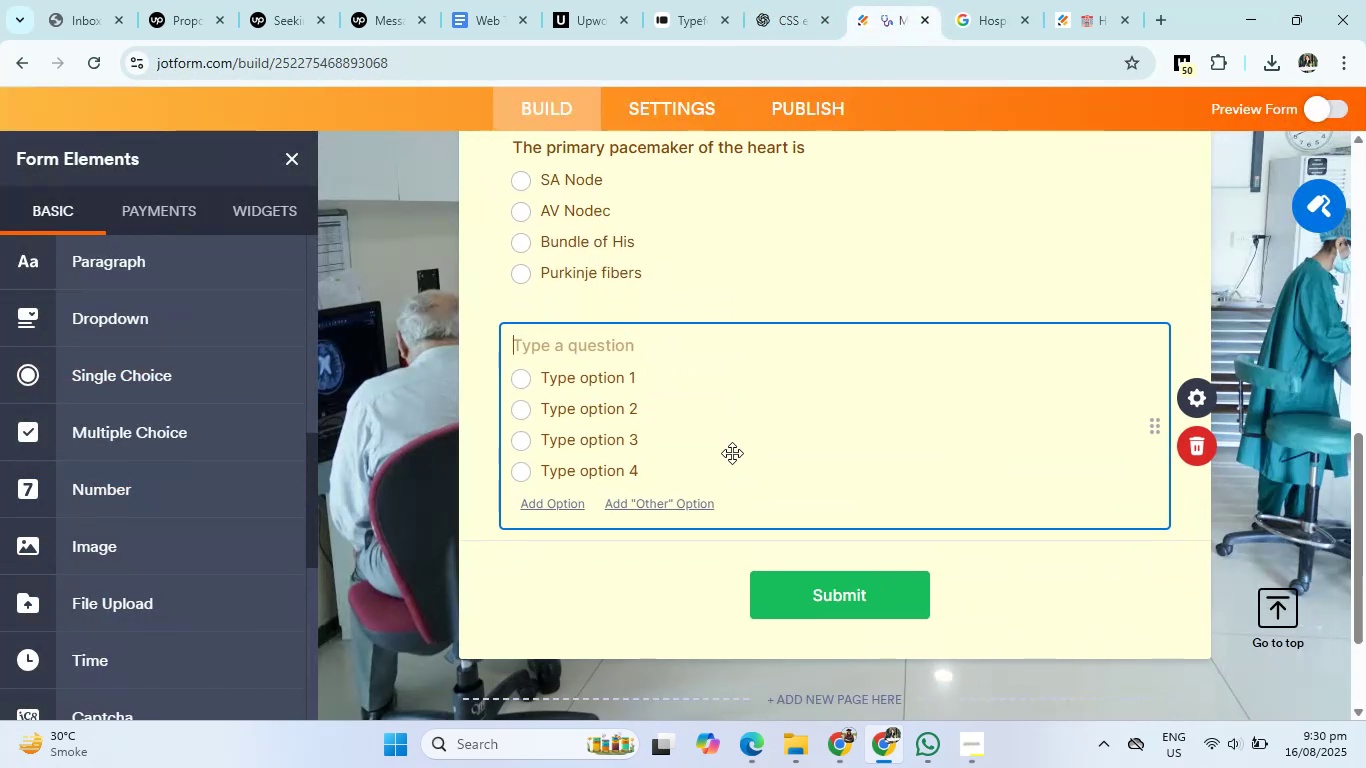 
key(Control+ControlLeft)
 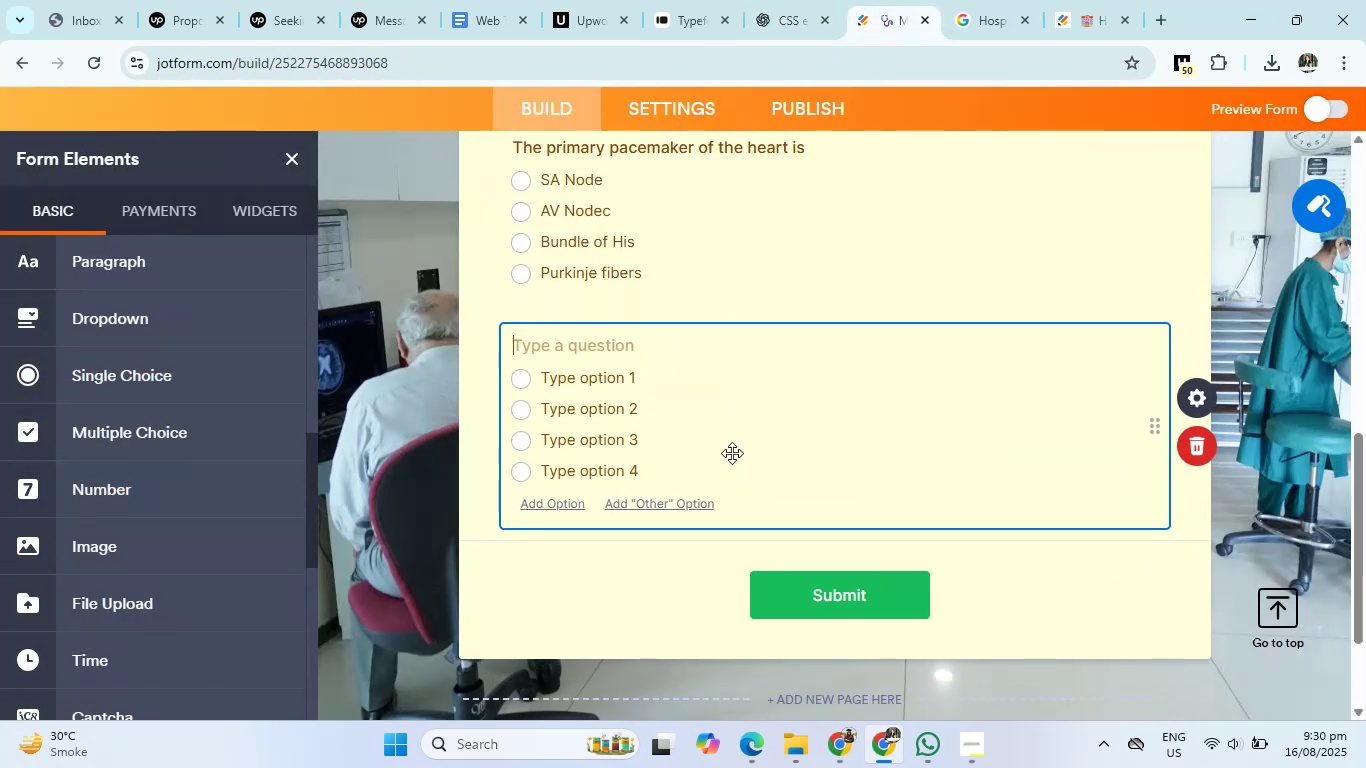 
key(Control+V)
 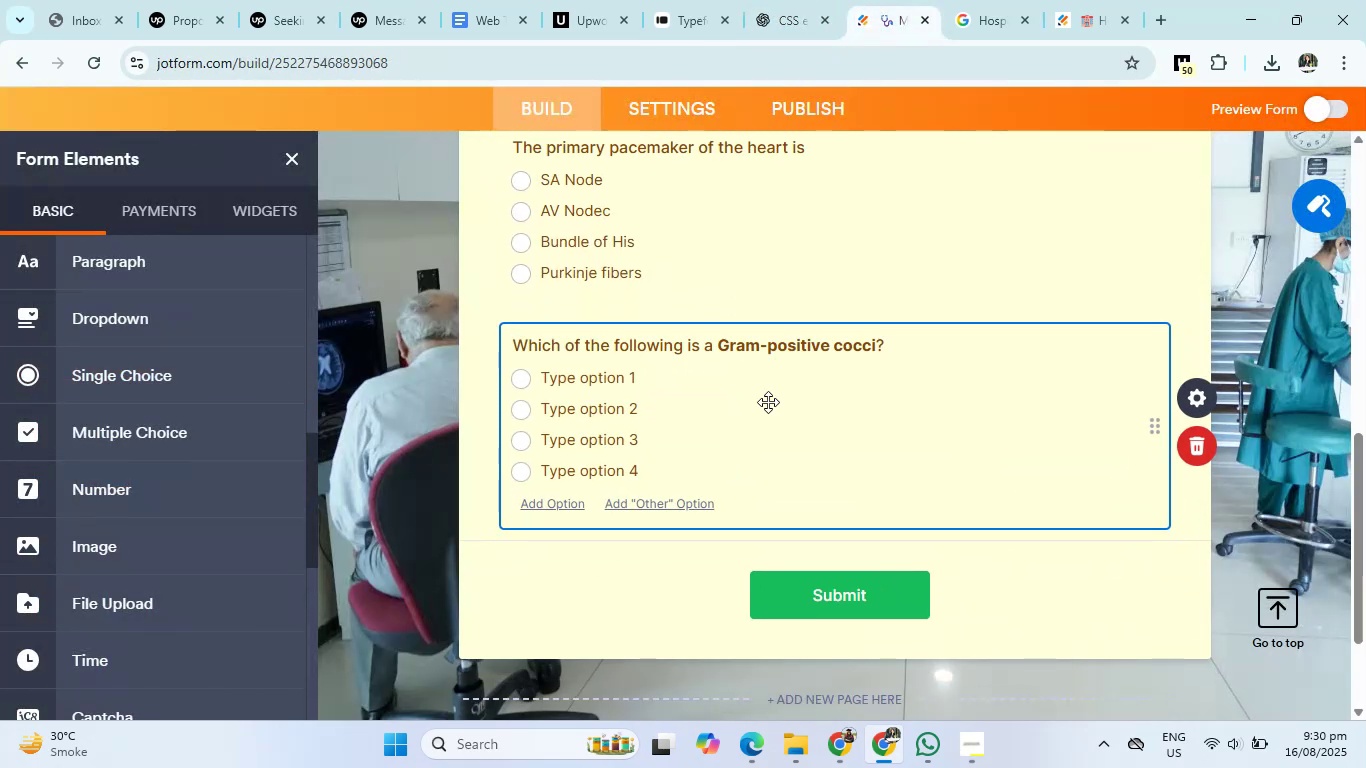 
left_click([763, 0])
 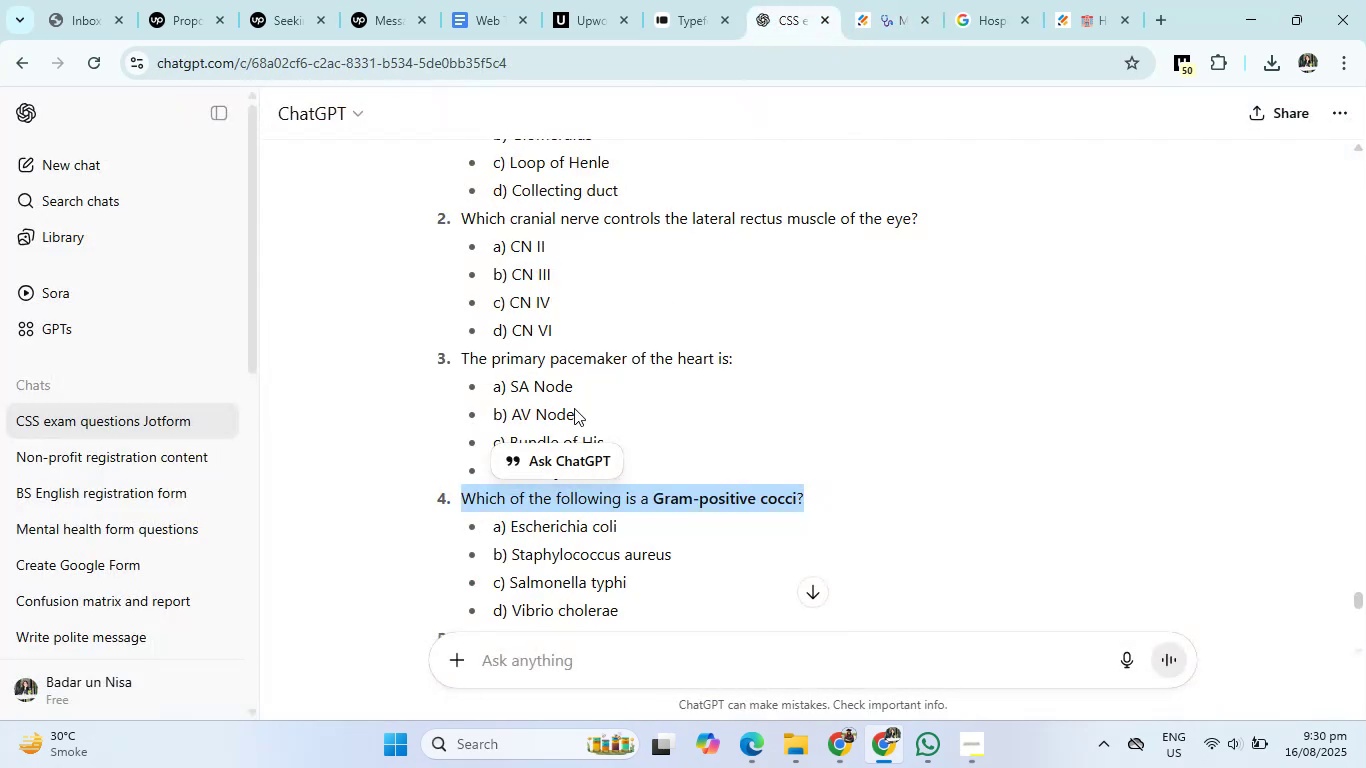 
scroll: coordinate [566, 477], scroll_direction: down, amount: 2.0
 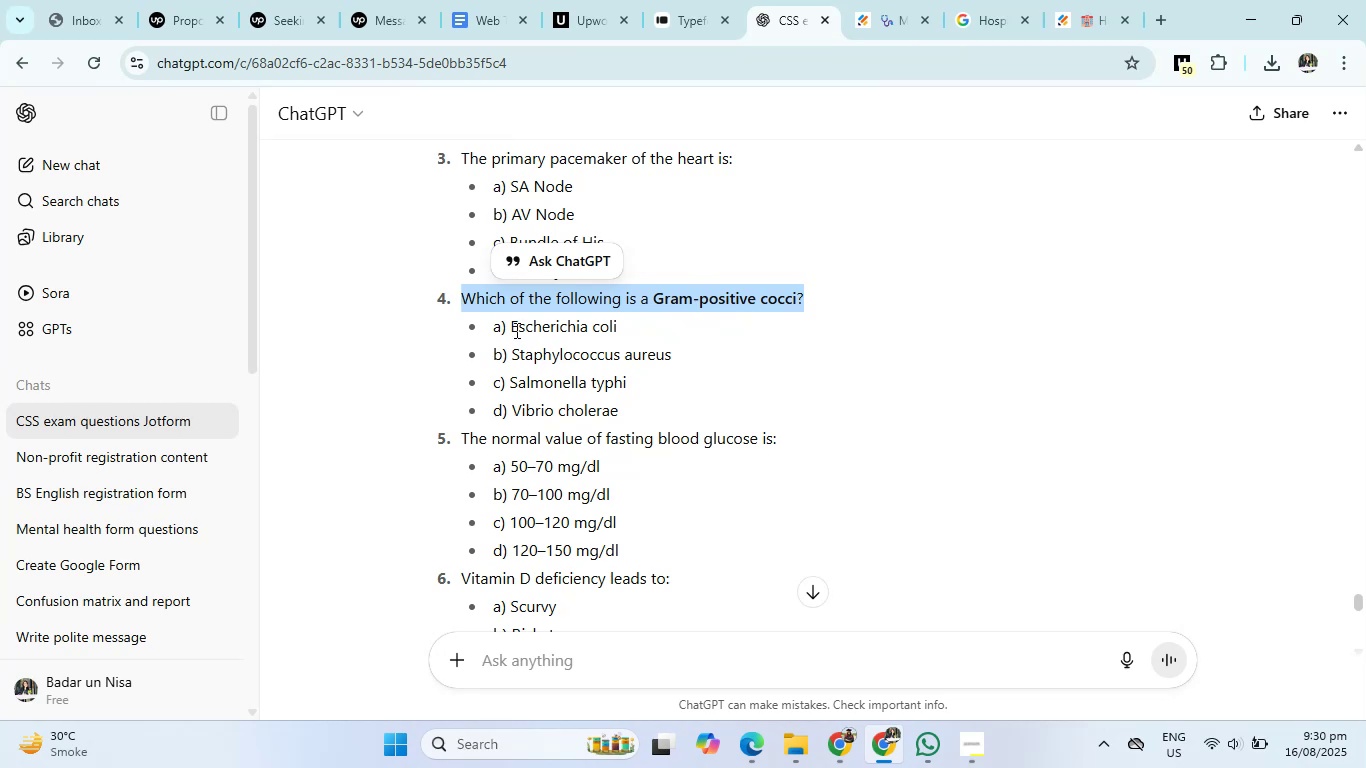 
left_click_drag(start_coordinate=[510, 322], to_coordinate=[640, 407])
 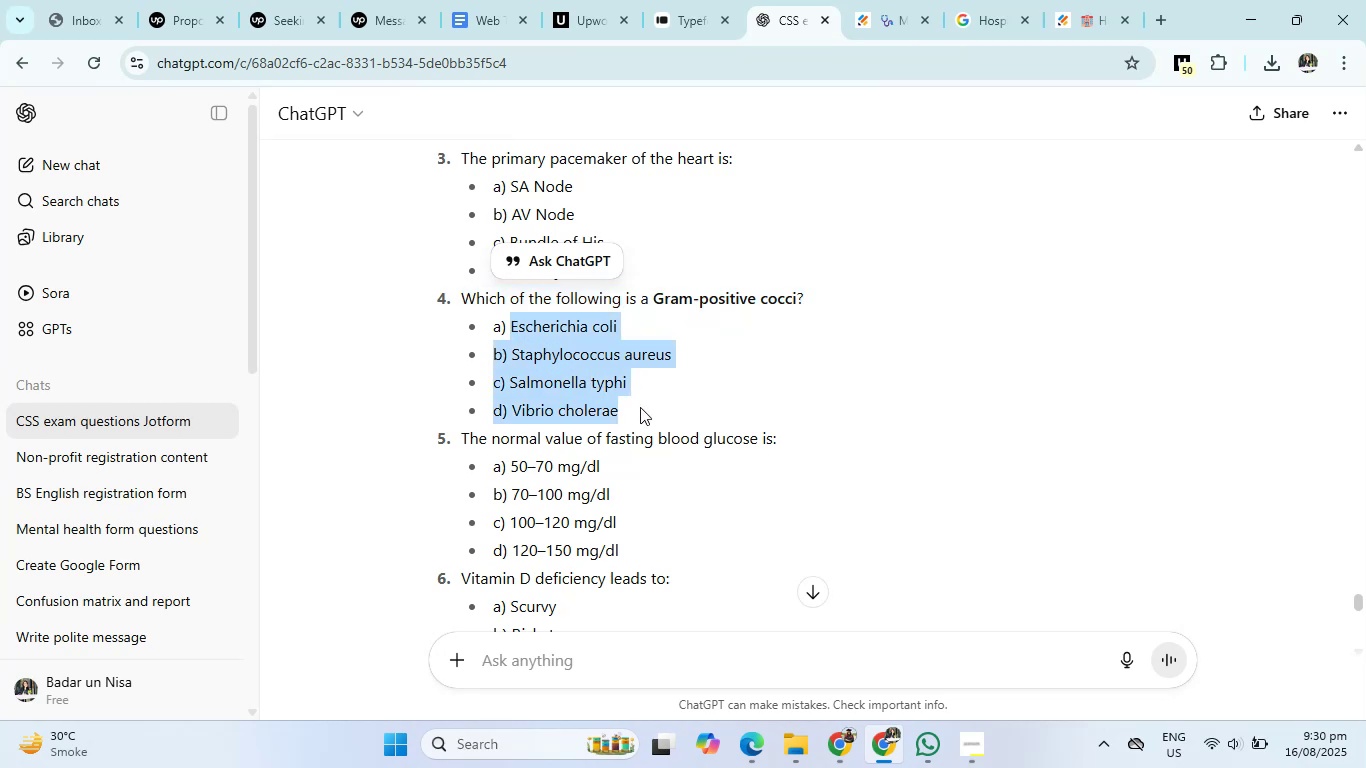 
key(Control+C)
 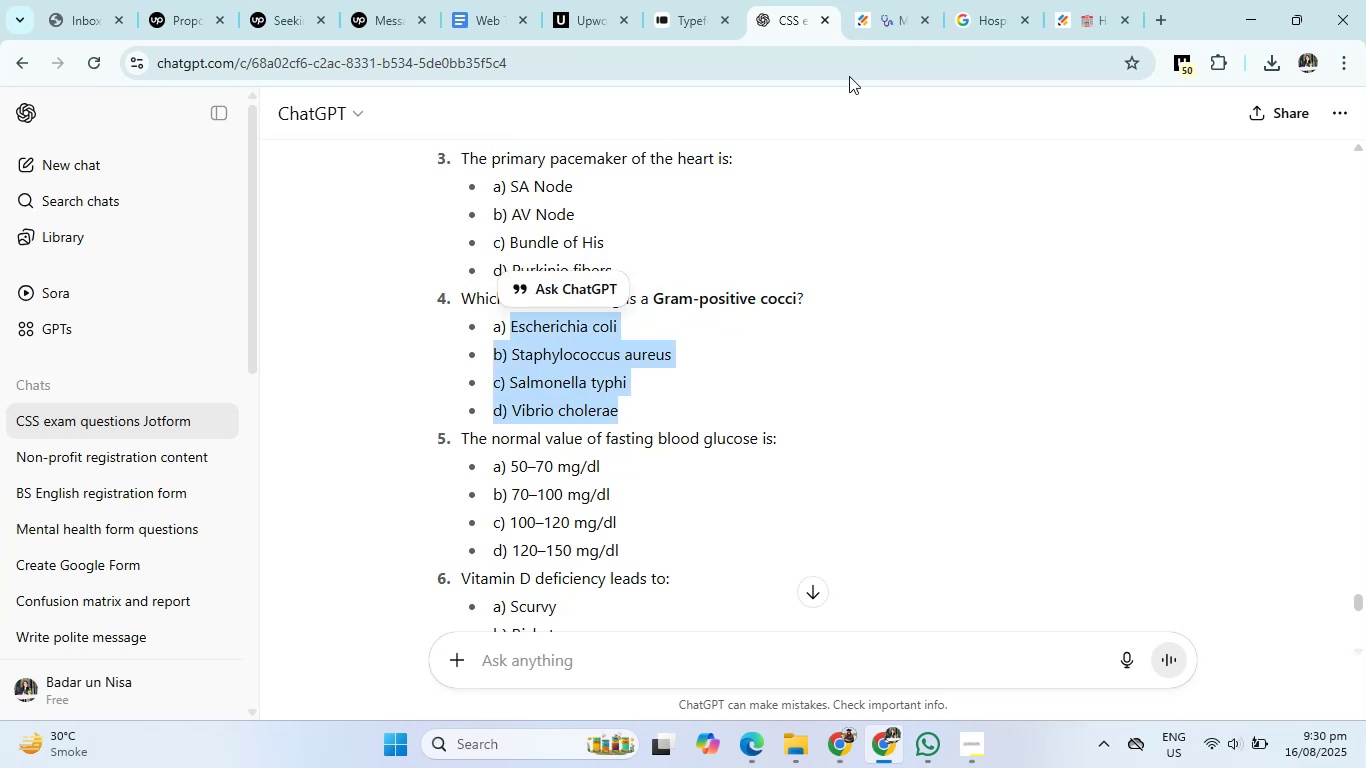 
left_click([898, 0])
 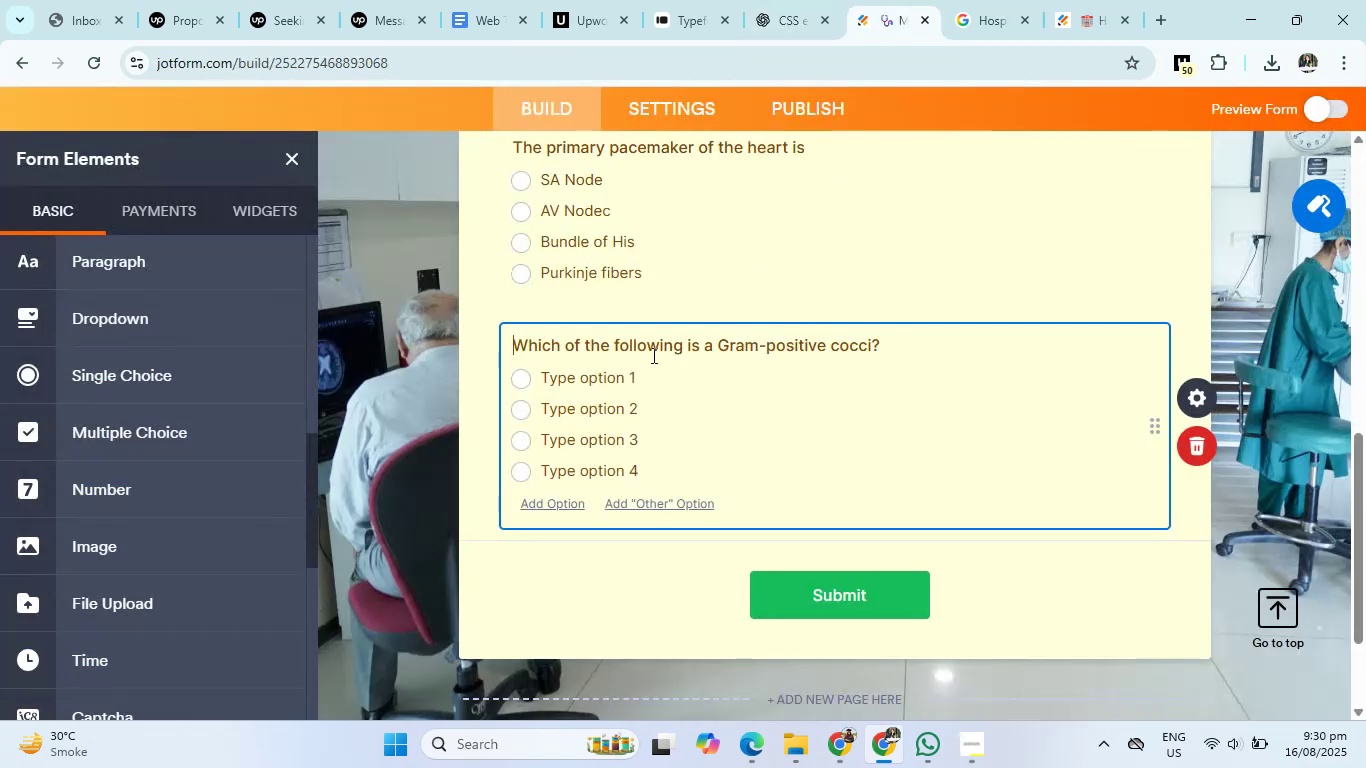 
left_click([618, 376])
 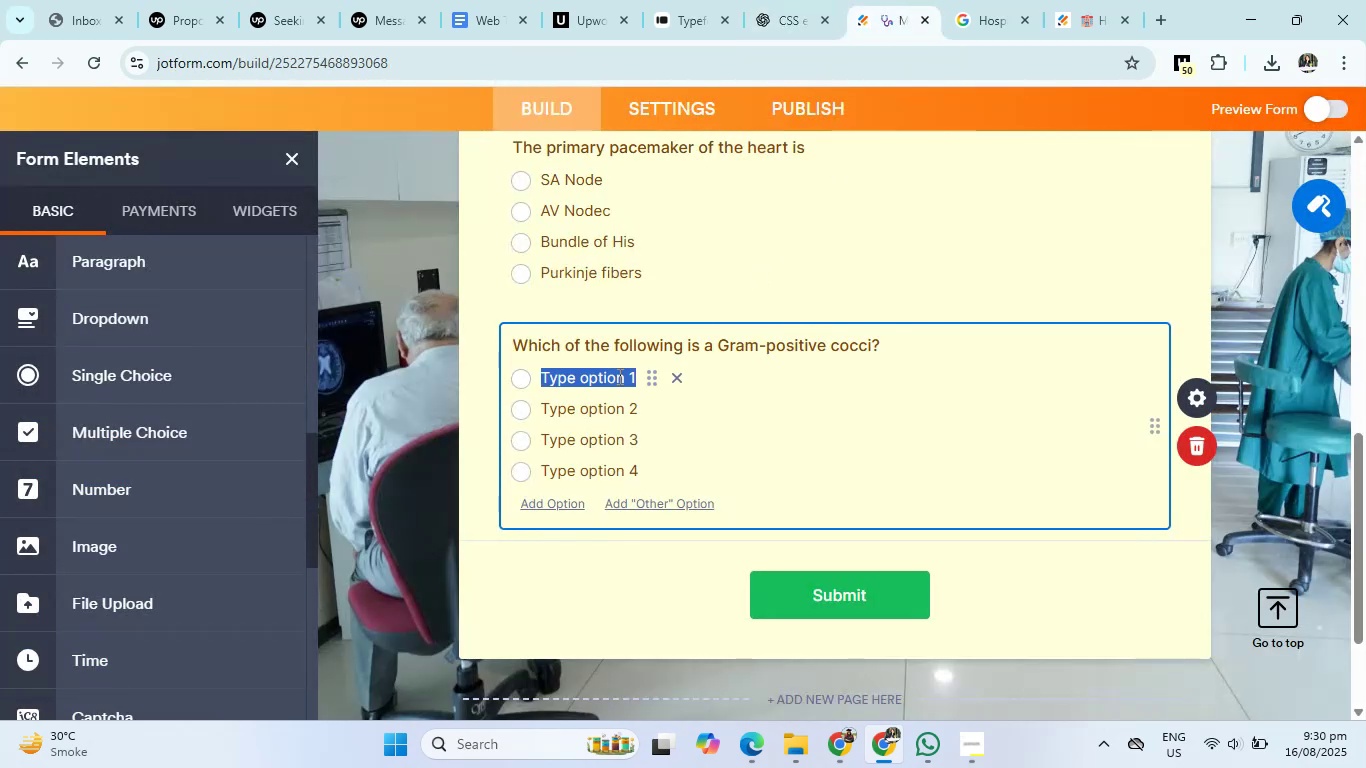 
key(Control+V)
 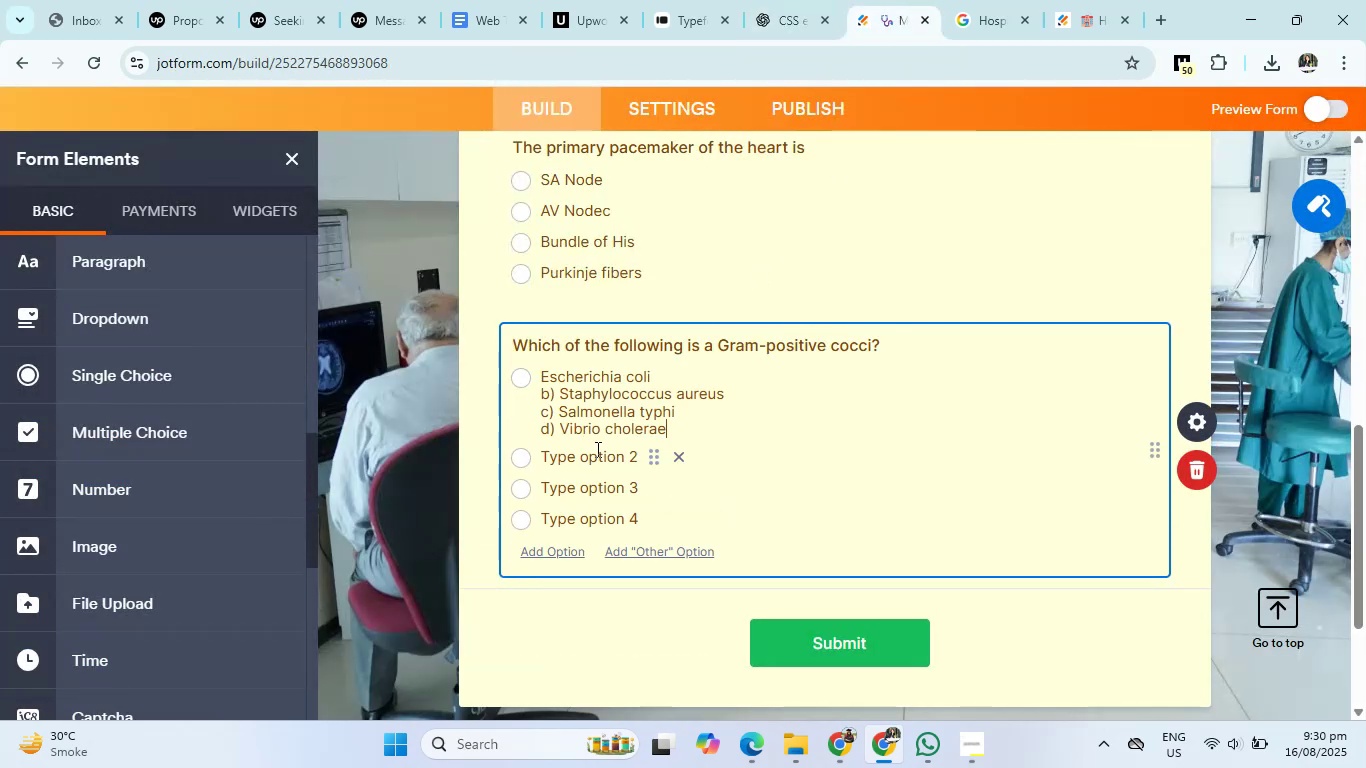 
left_click([595, 456])
 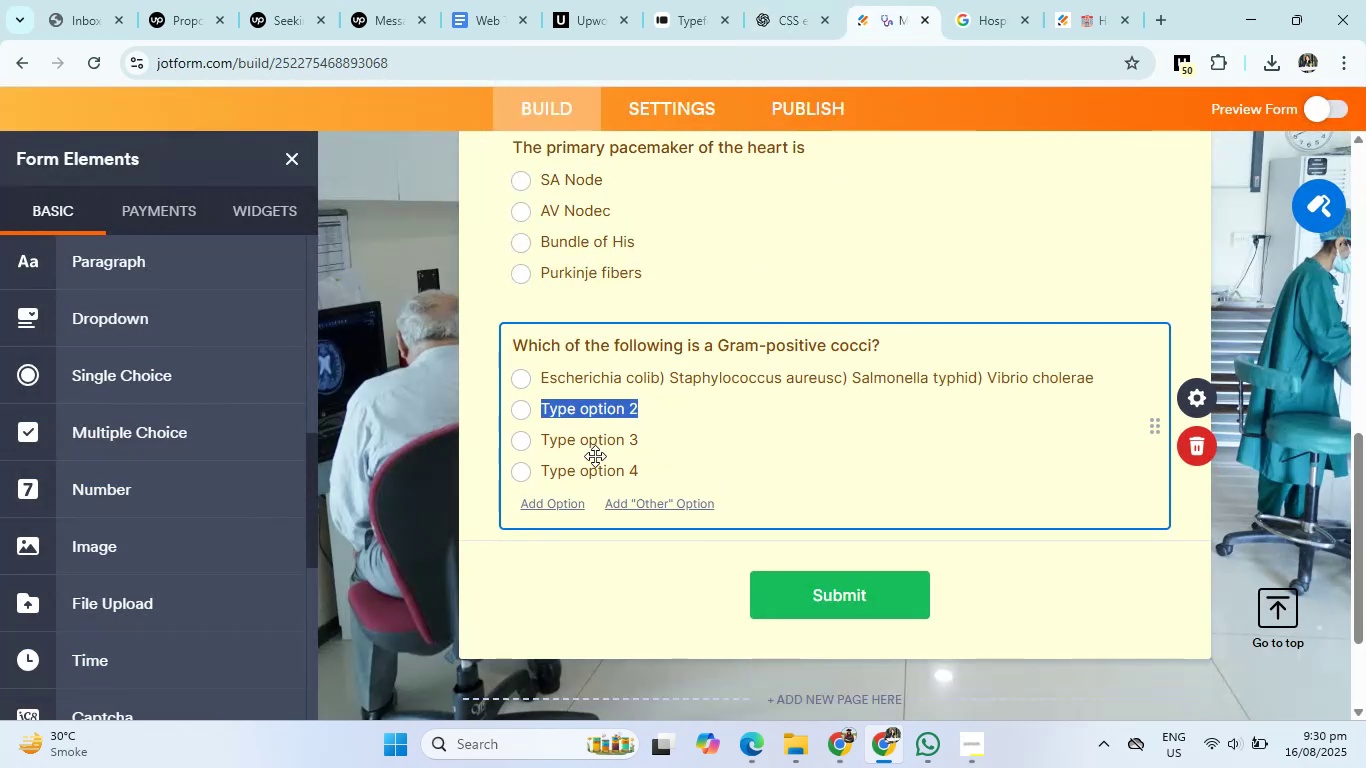 
key(Backspace)
type(Staphylococcus aureus)
 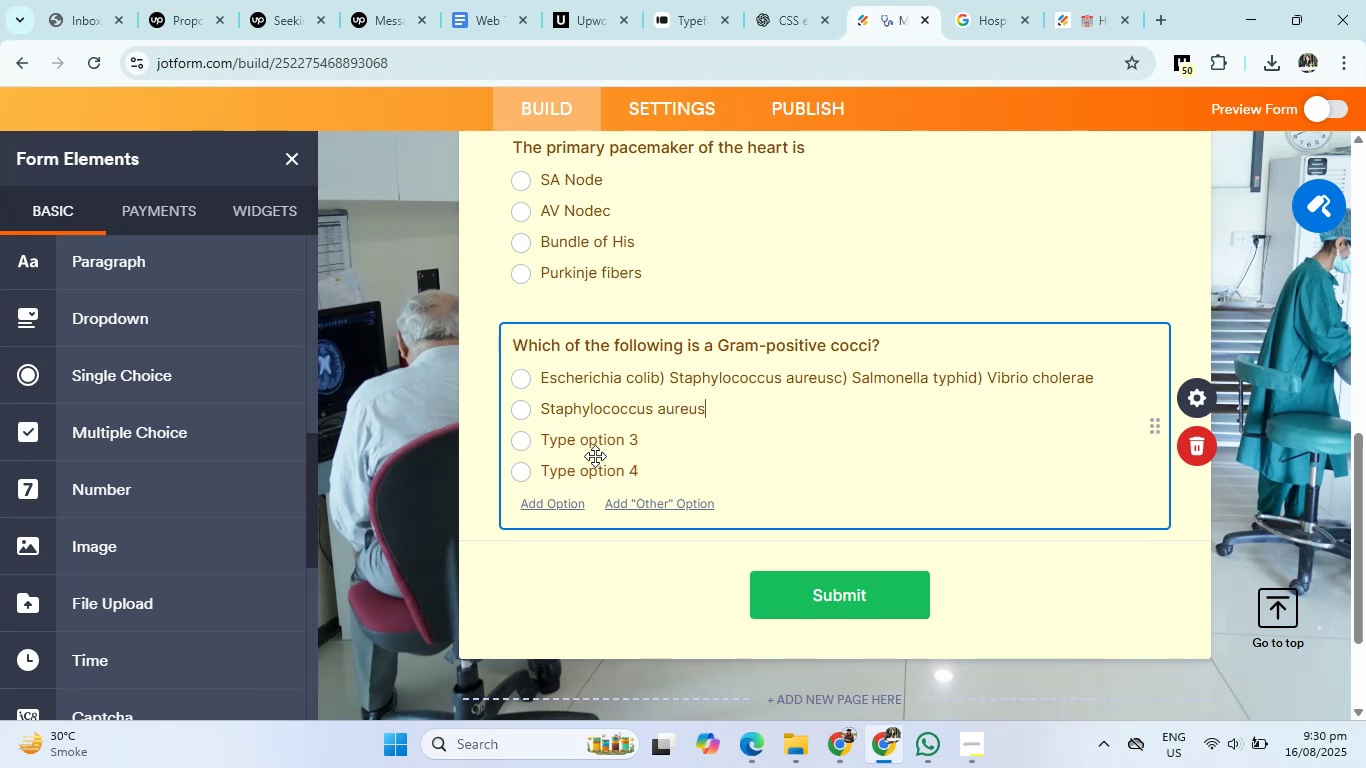 
key(Enter)
 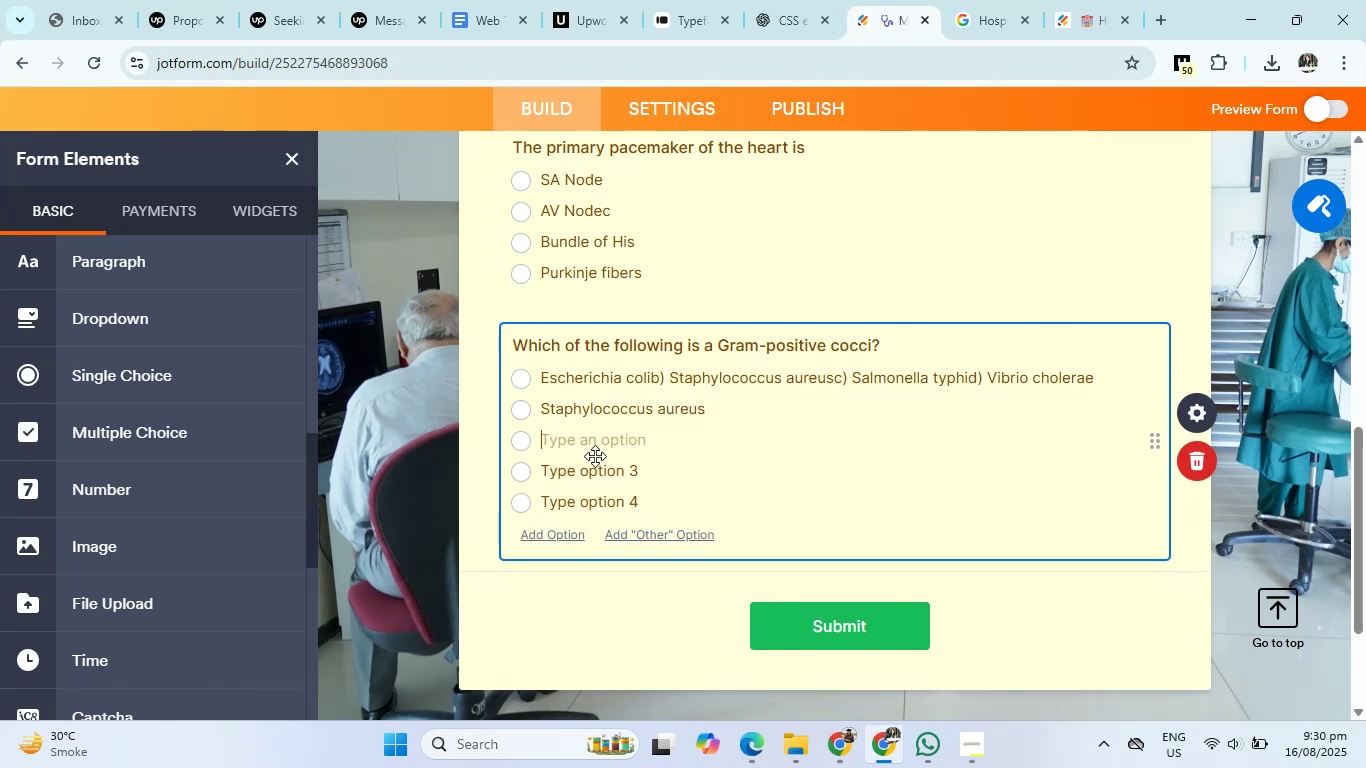 
type(Salmonella typhid)
 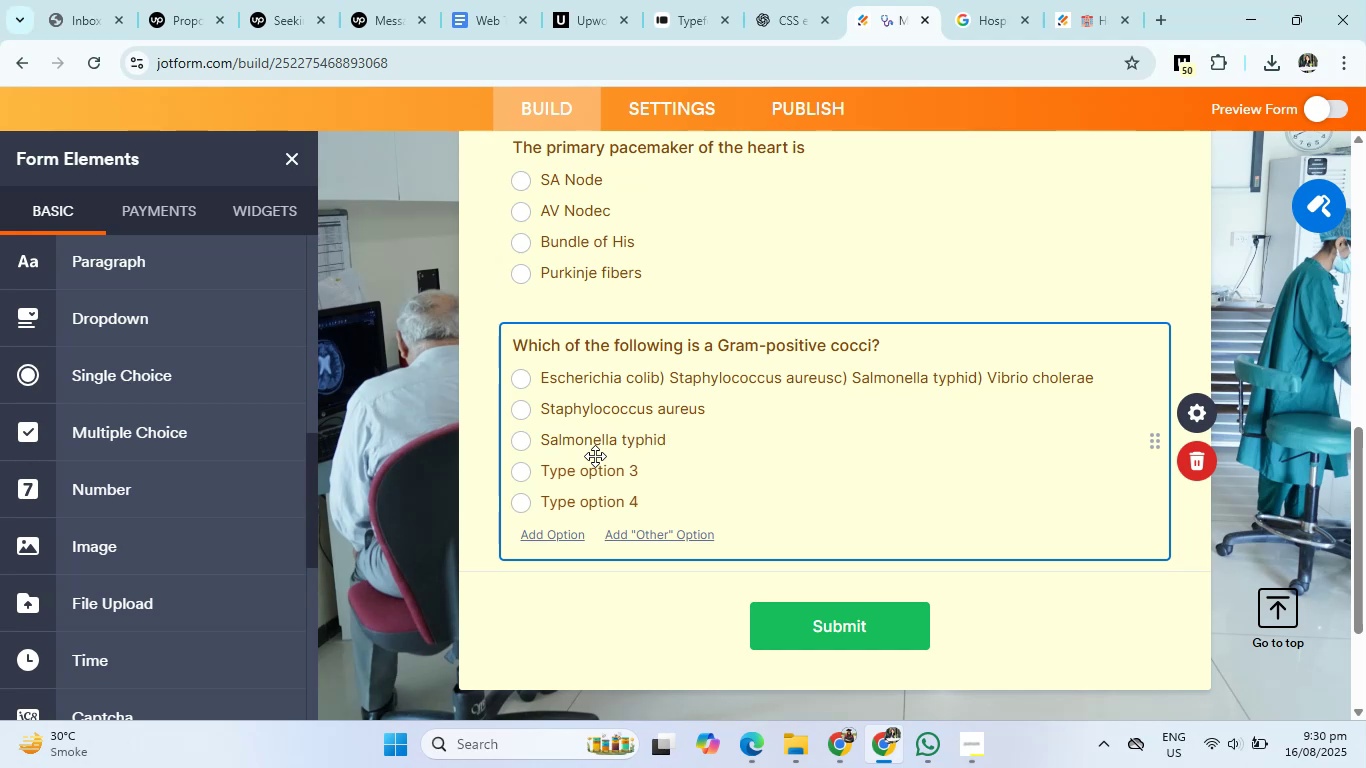 
key(Enter)
 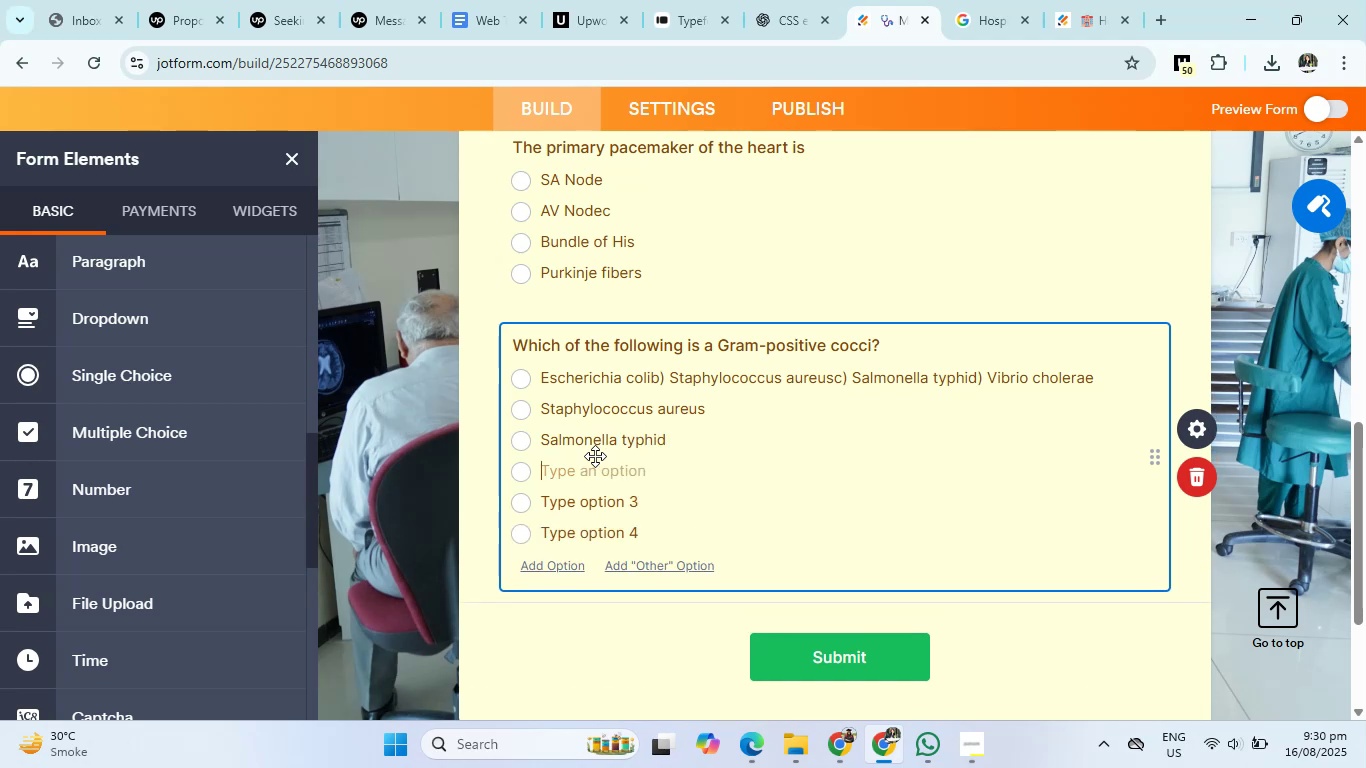 
type(Vibrio Cholerae)
 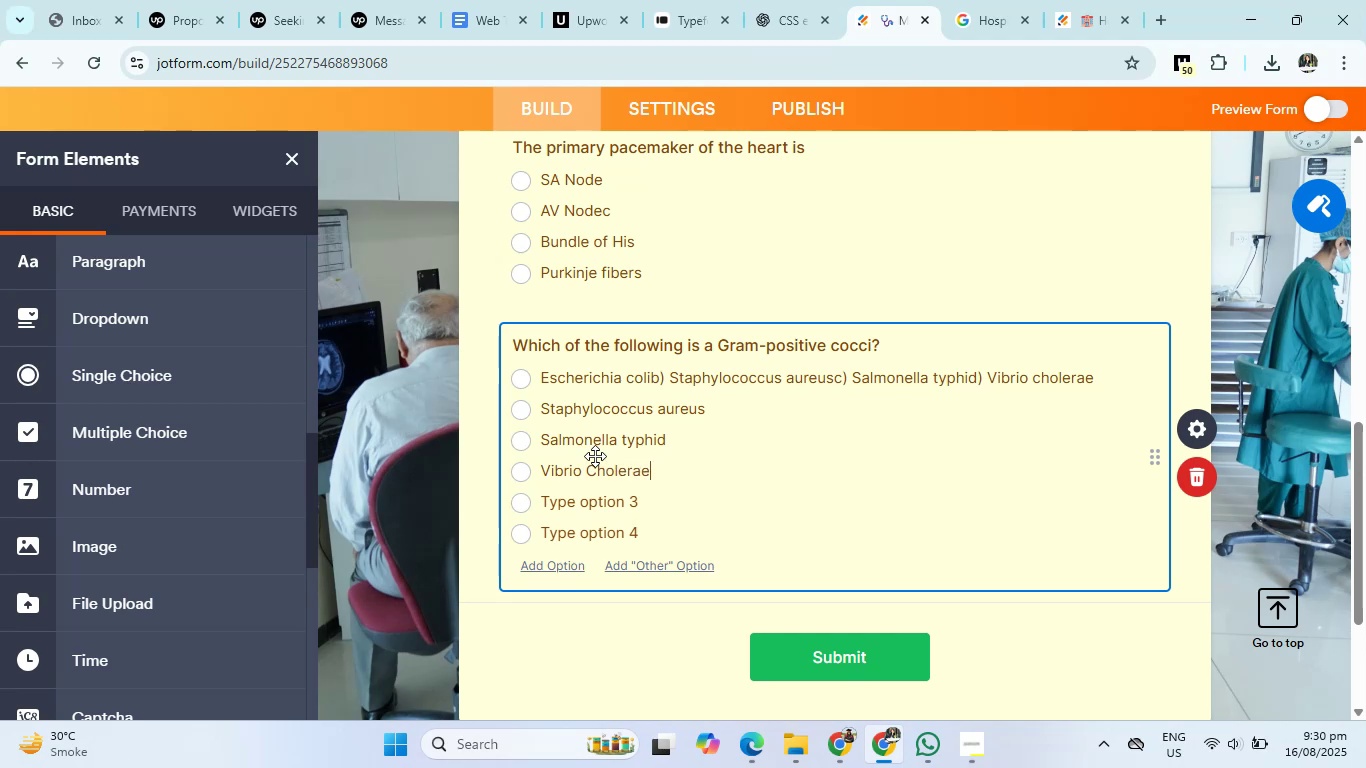 
left_click_drag(start_coordinate=[651, 380], to_coordinate=[1117, 386])
 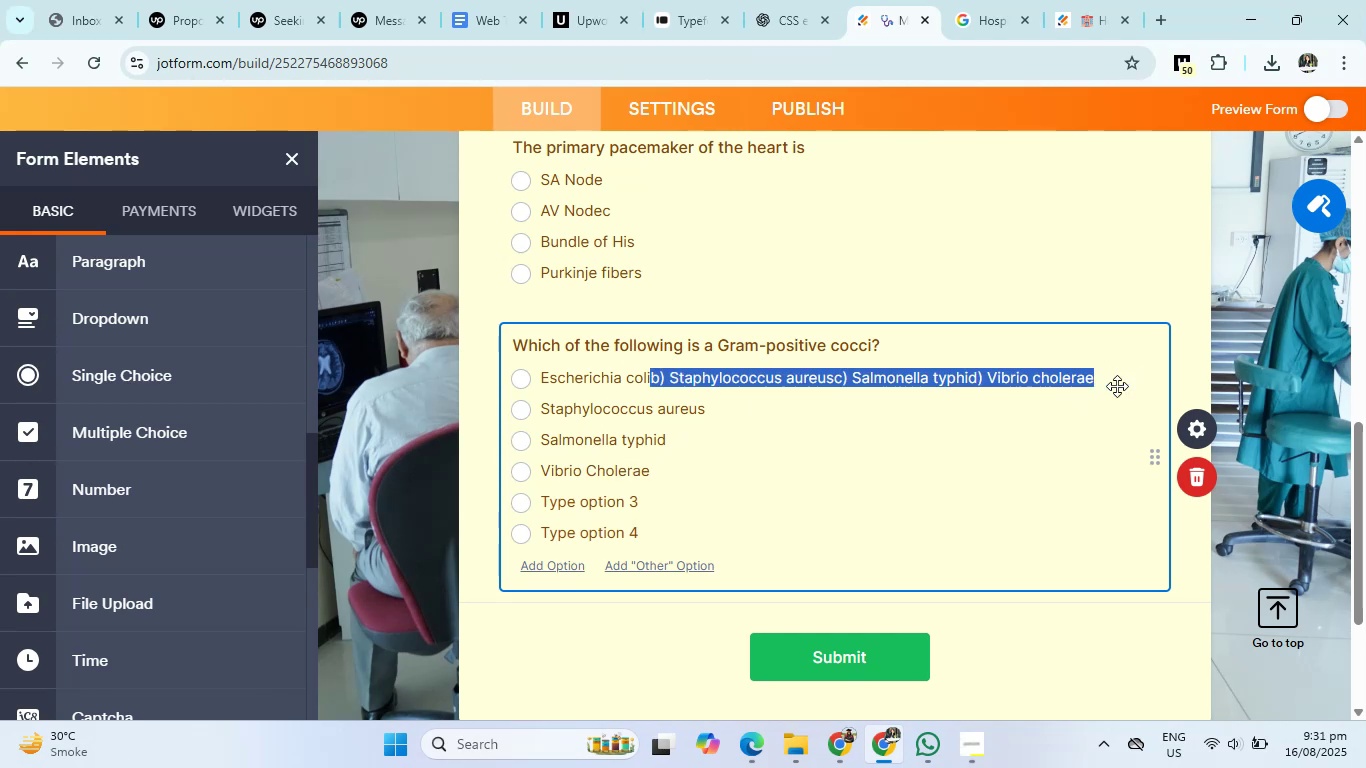 
key(Backspace)
 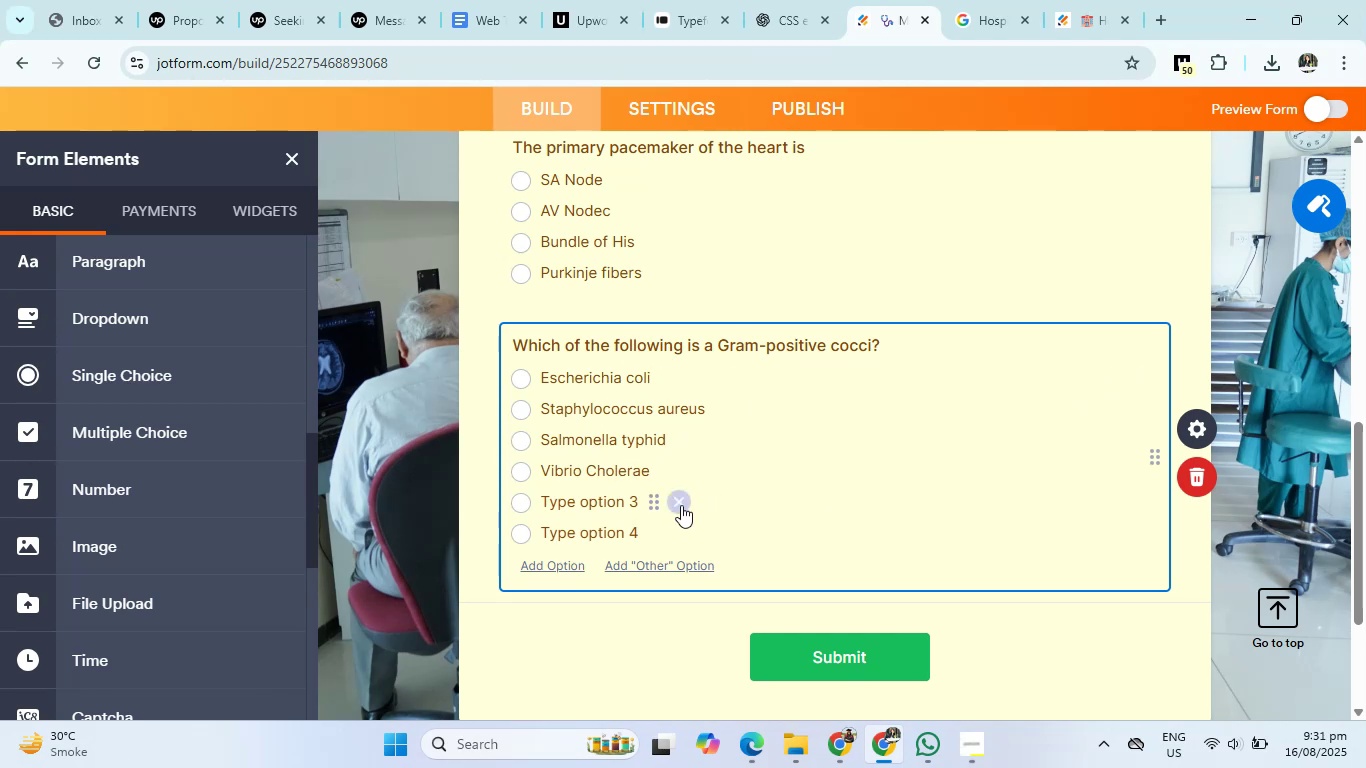 
double_click([681, 505])
 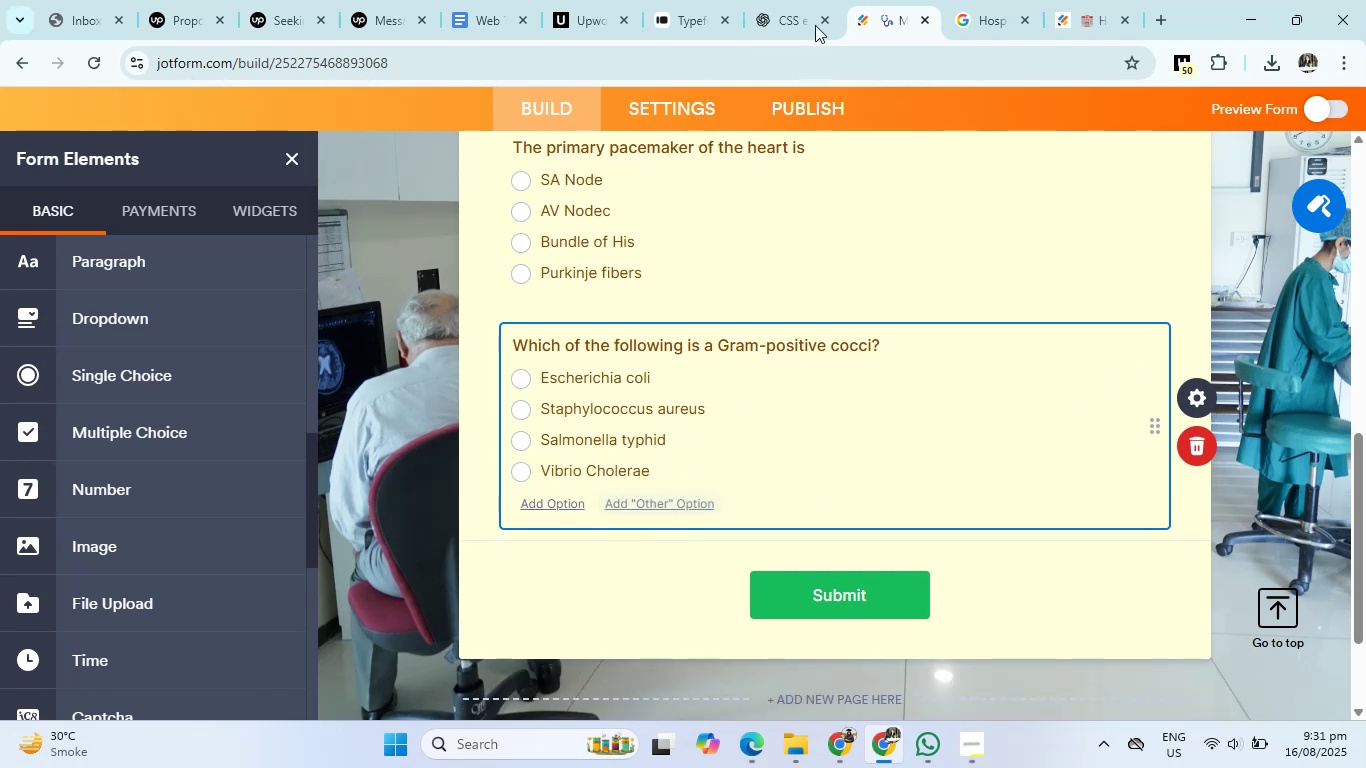 
left_click([810, 0])
 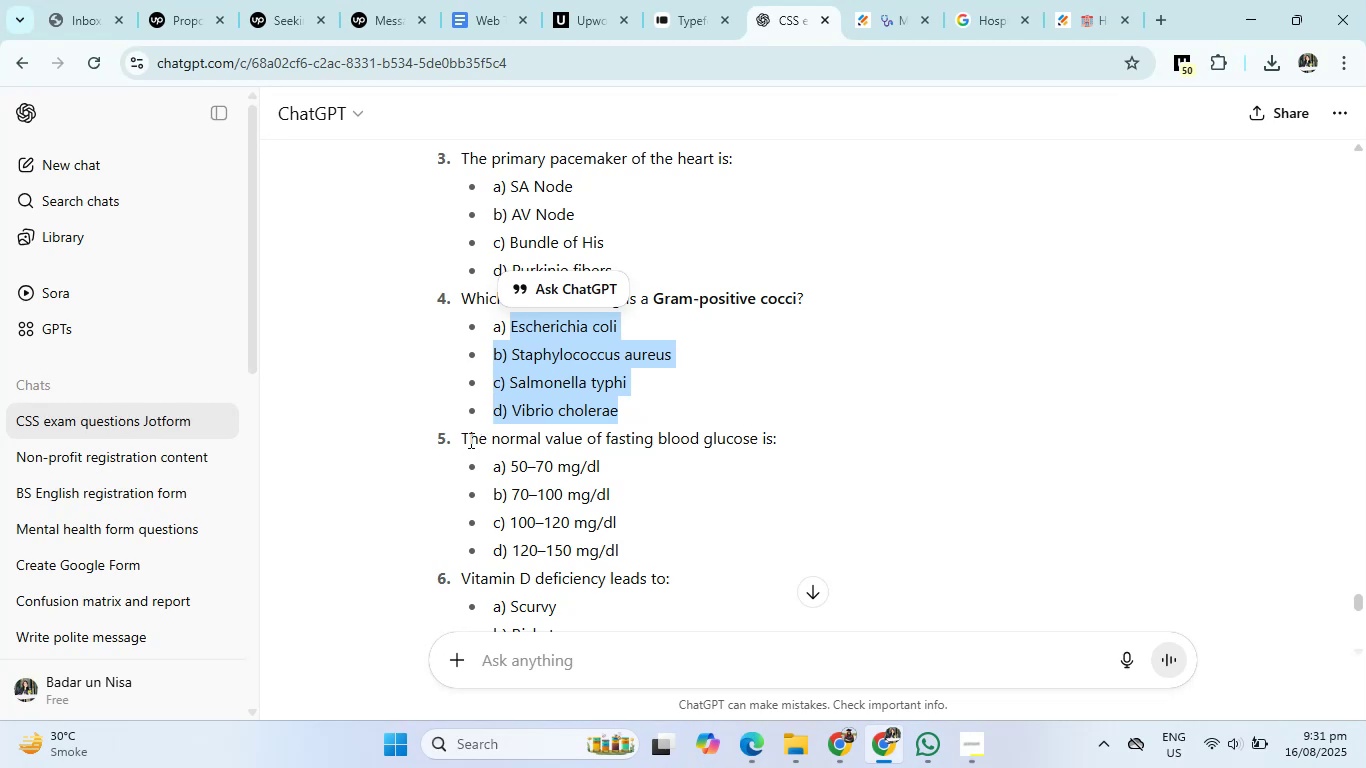 
left_click_drag(start_coordinate=[458, 439], to_coordinate=[812, 440])
 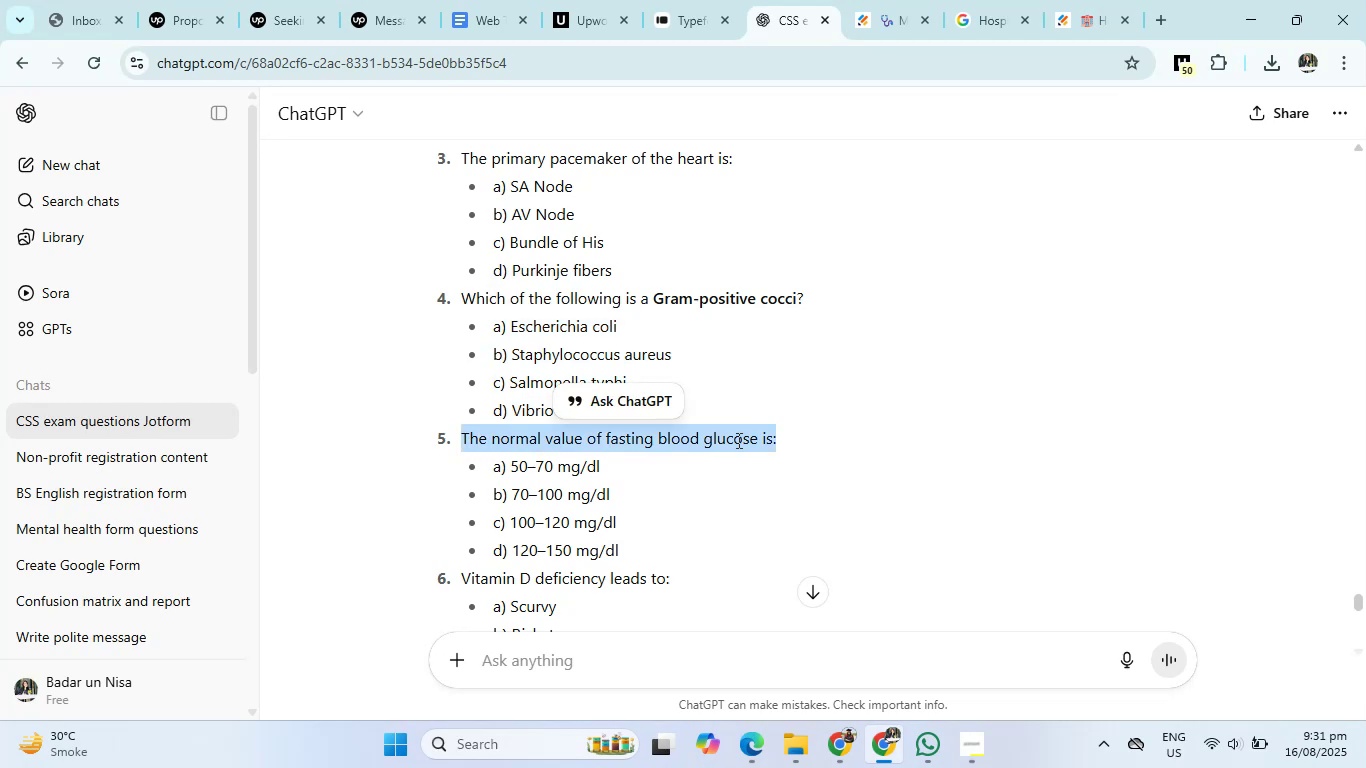 
right_click([737, 440])
 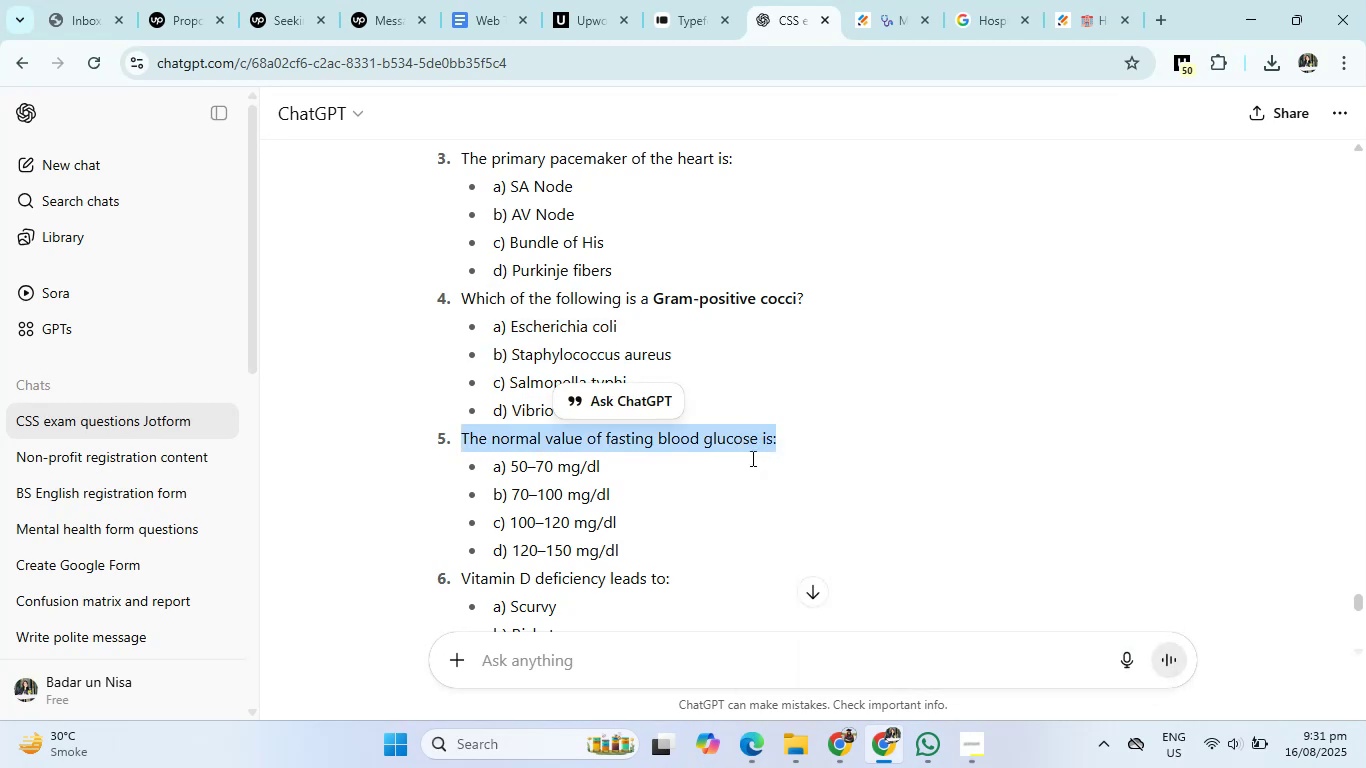 
double_click([877, 0])
 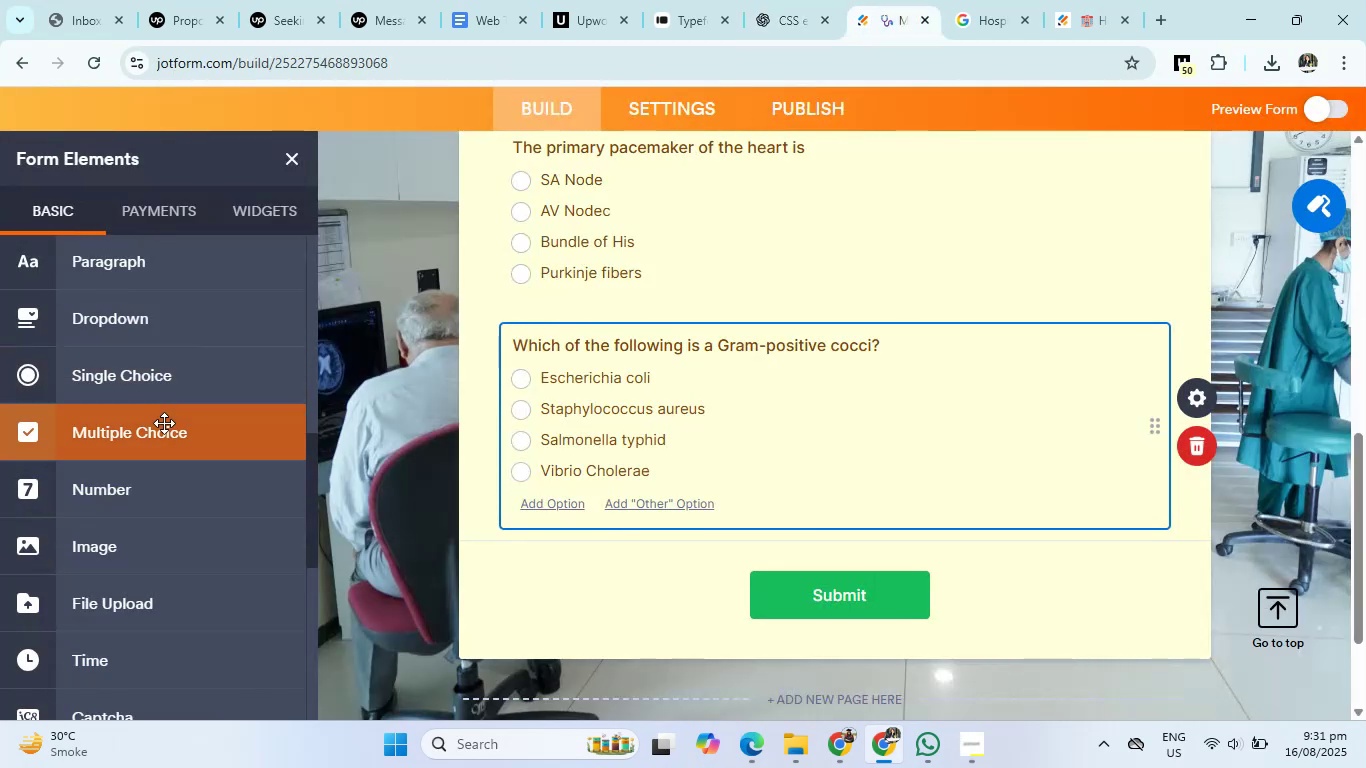 
left_click([156, 383])
 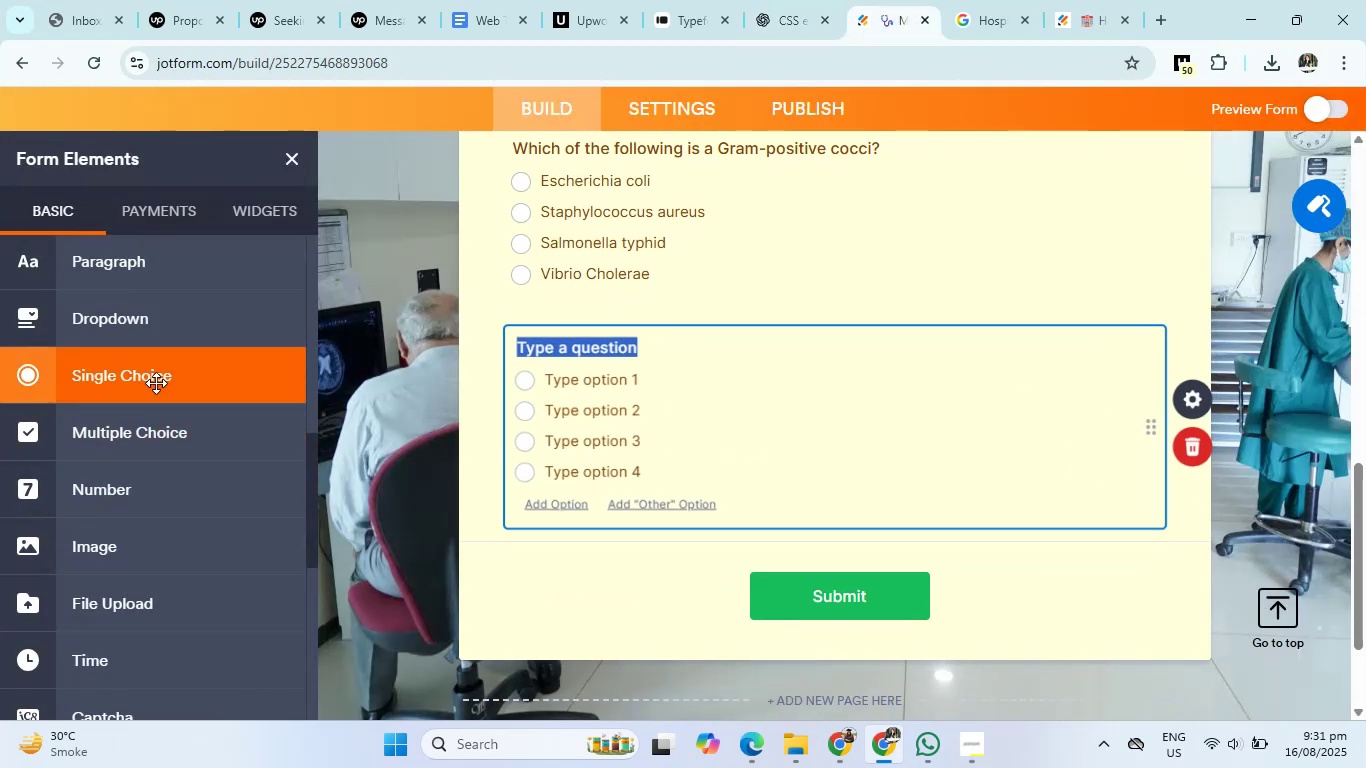 
key(Backspace)
 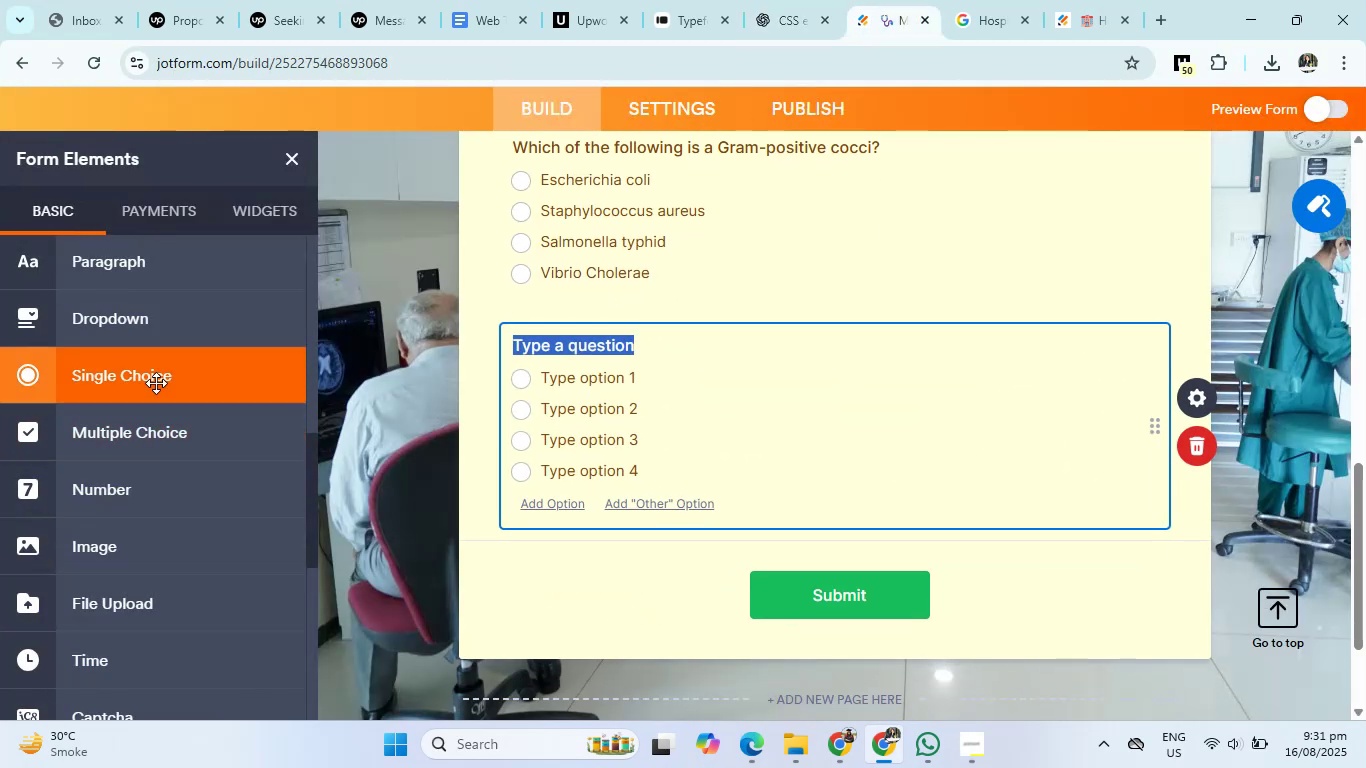 
key(Control+V)
 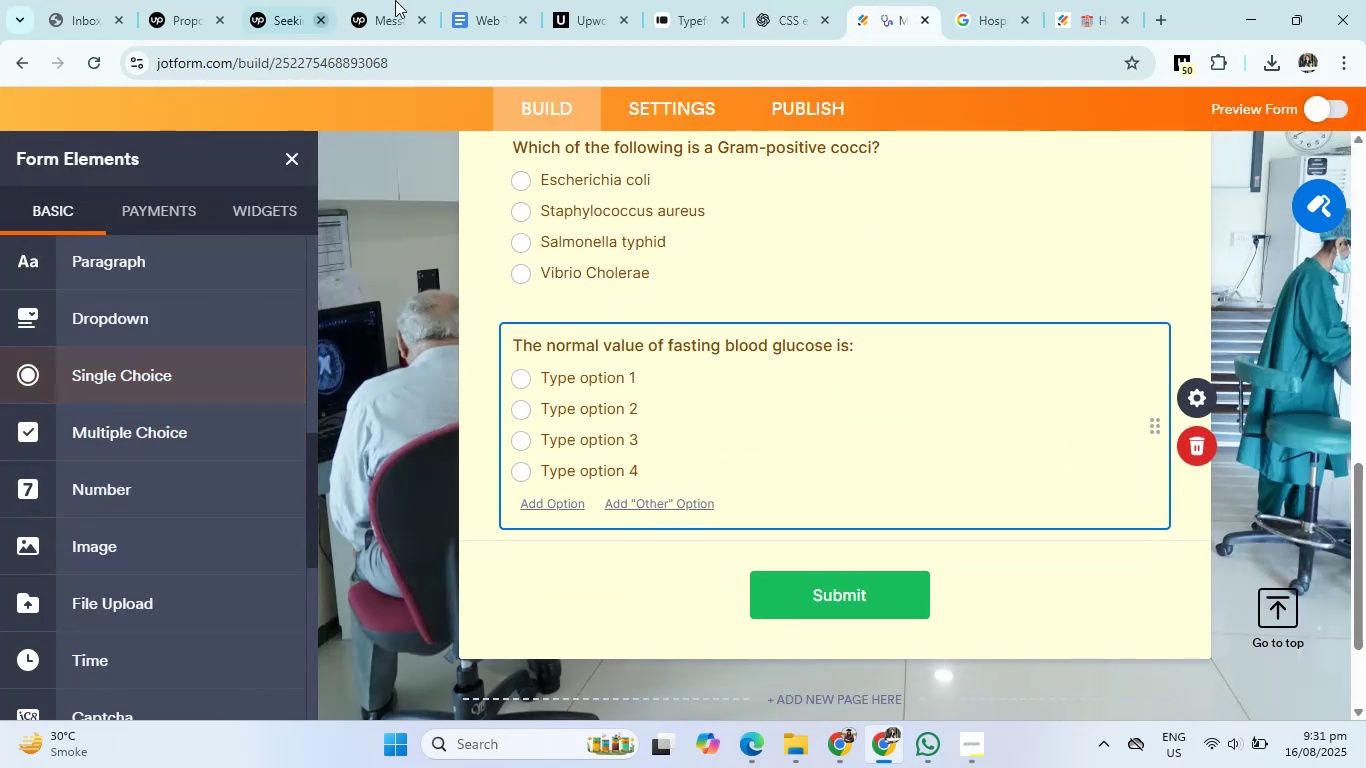 
left_click([775, 0])
 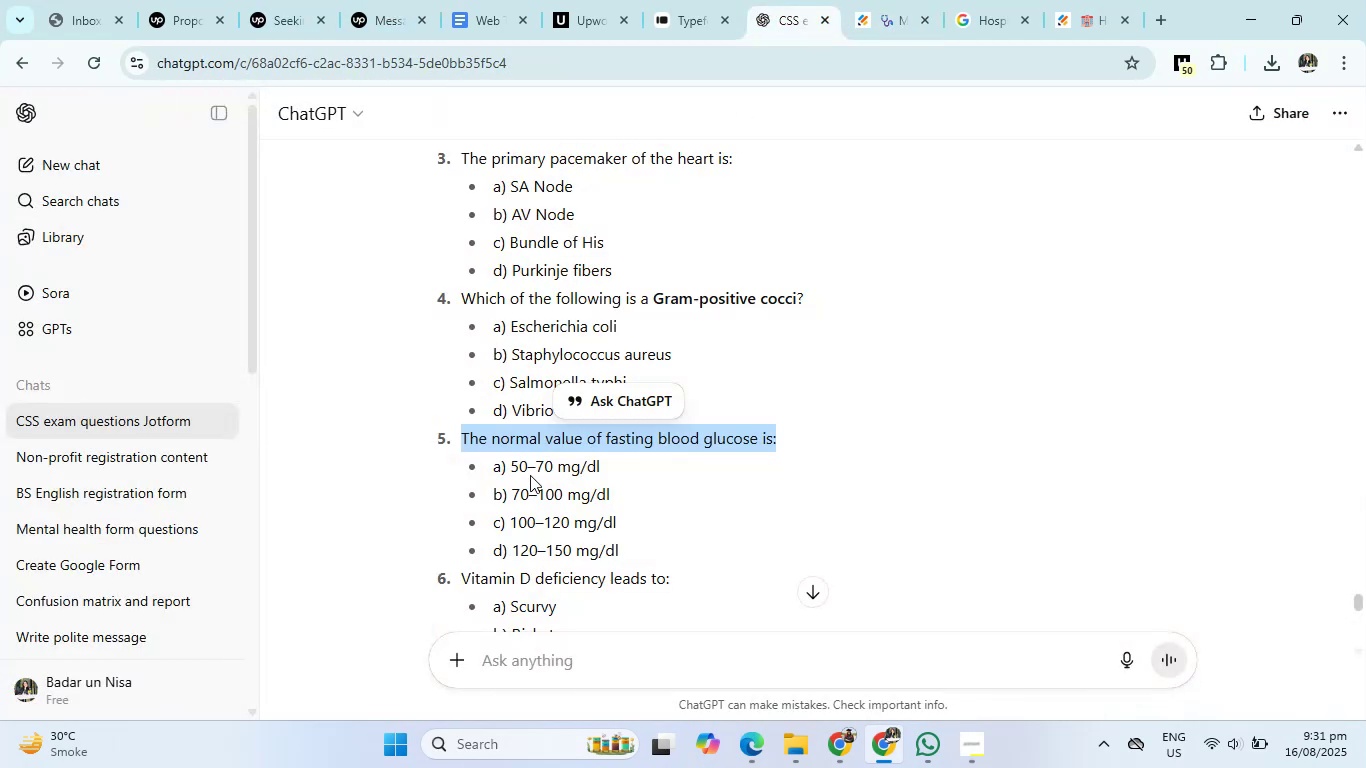 
left_click_drag(start_coordinate=[509, 462], to_coordinate=[636, 547])
 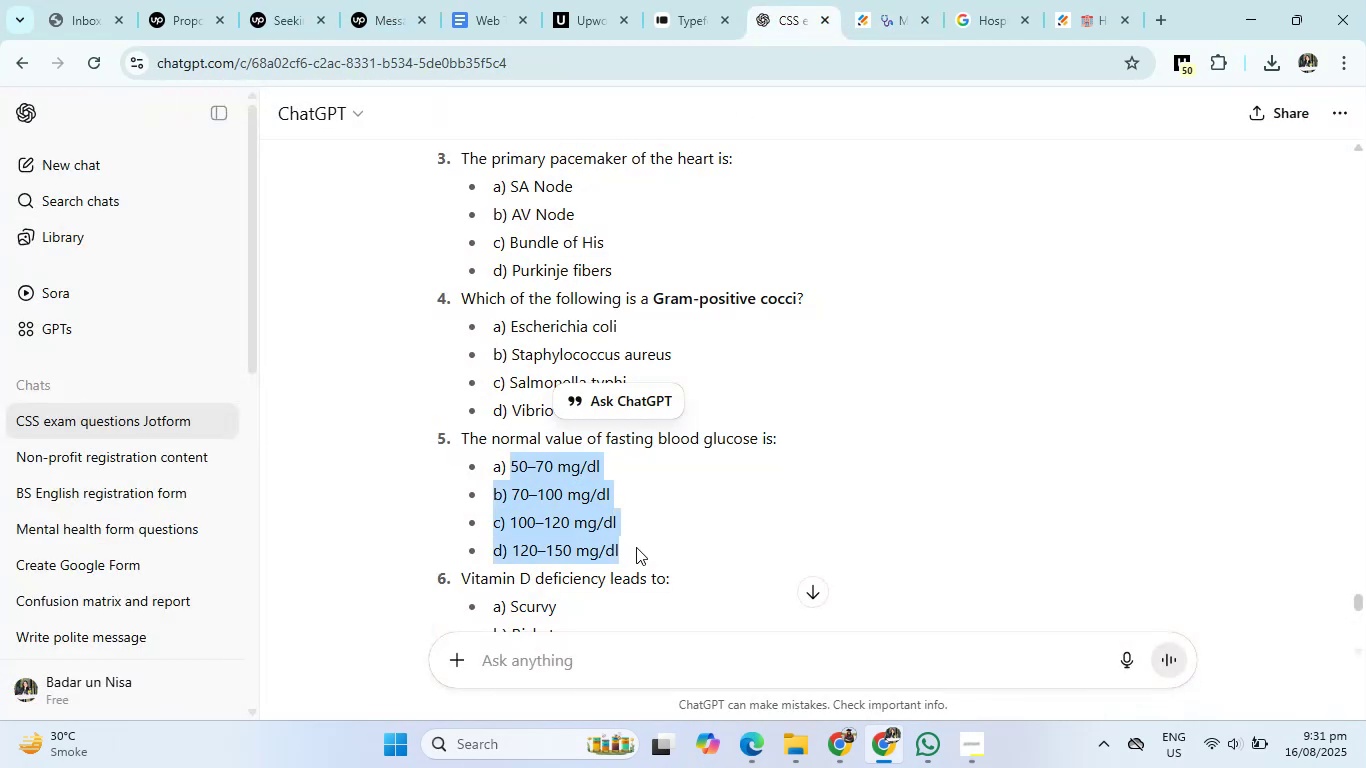 
key(Control+C)
 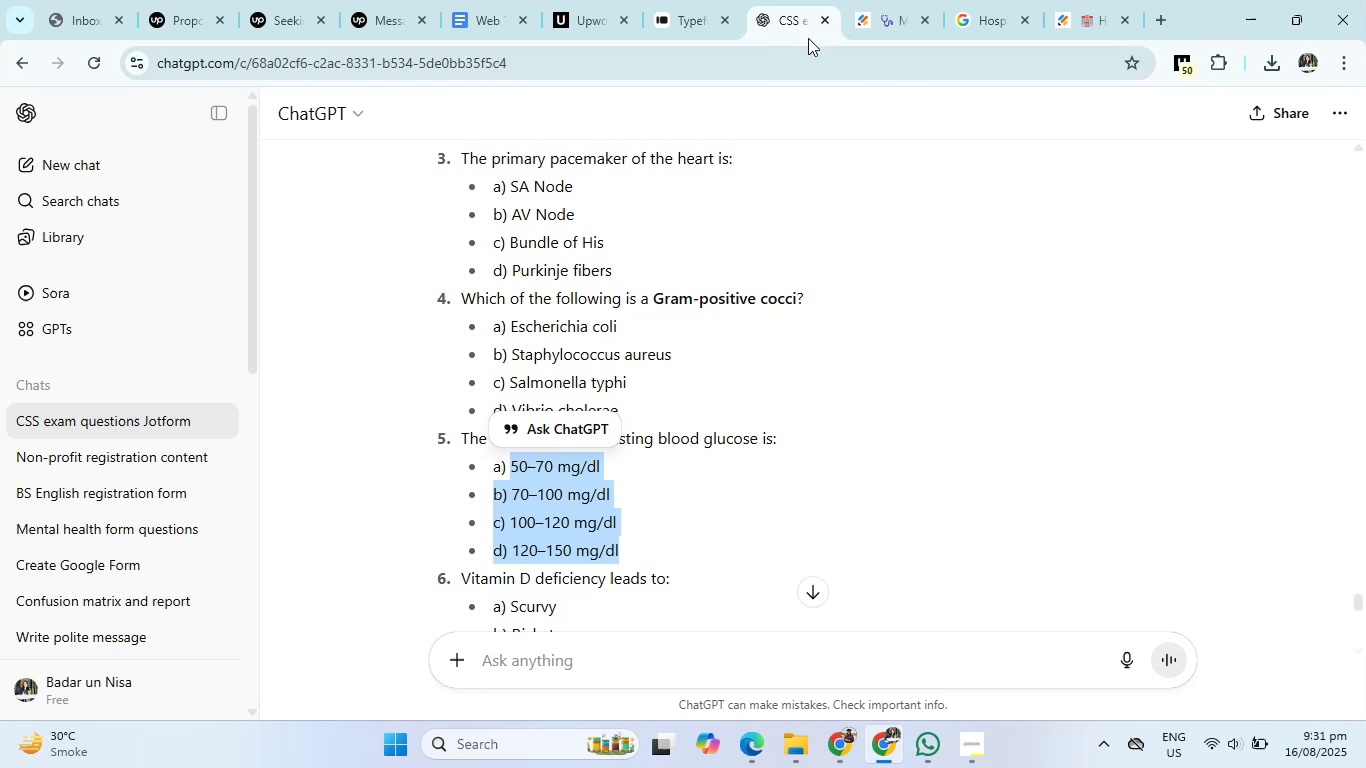 
left_click([876, 0])
 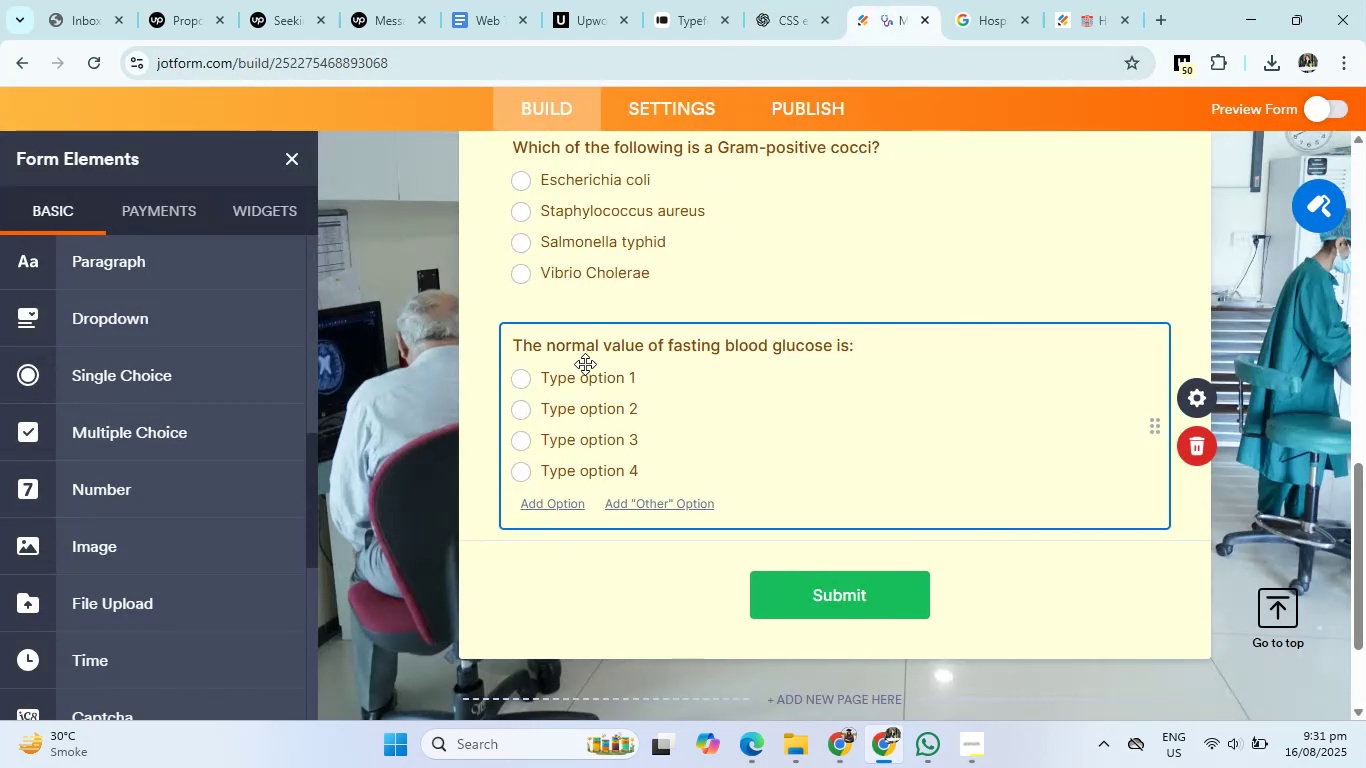 
left_click([581, 375])
 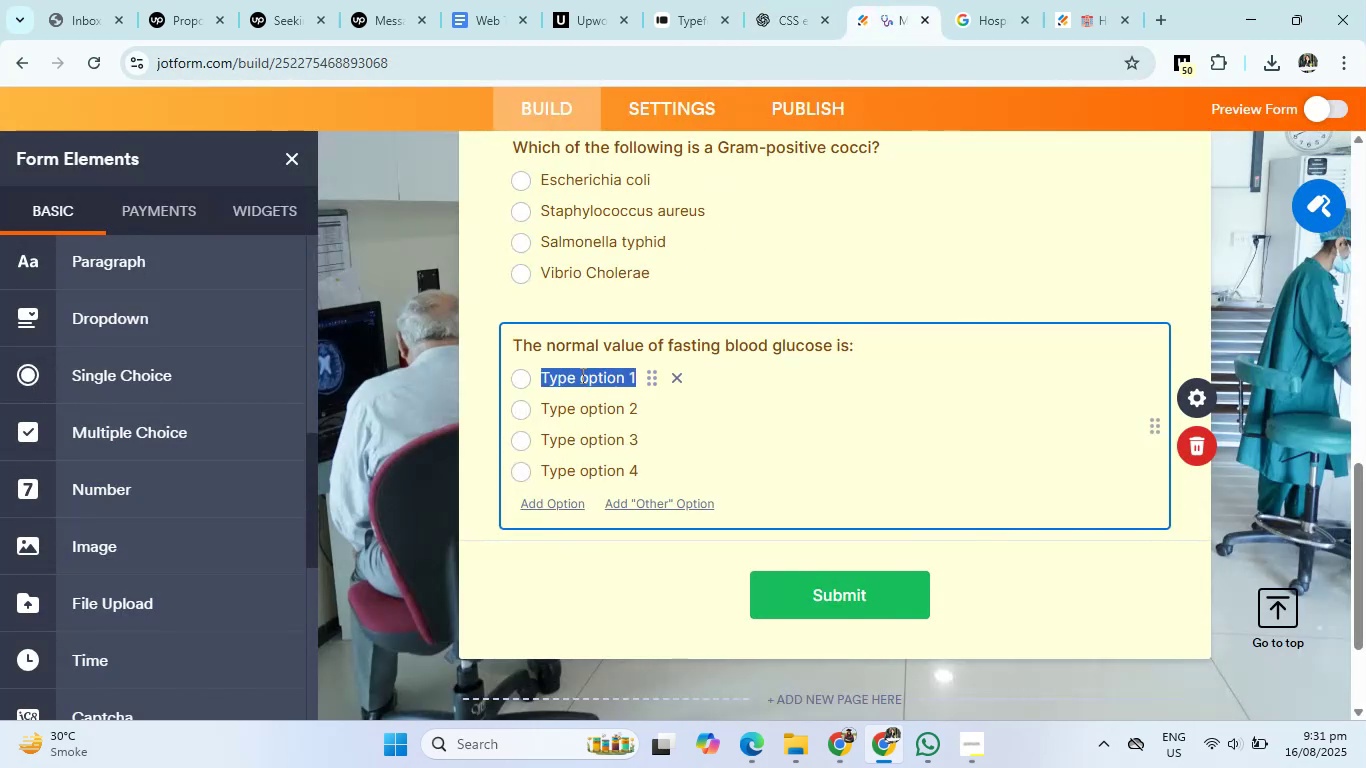 
key(Control+V)
 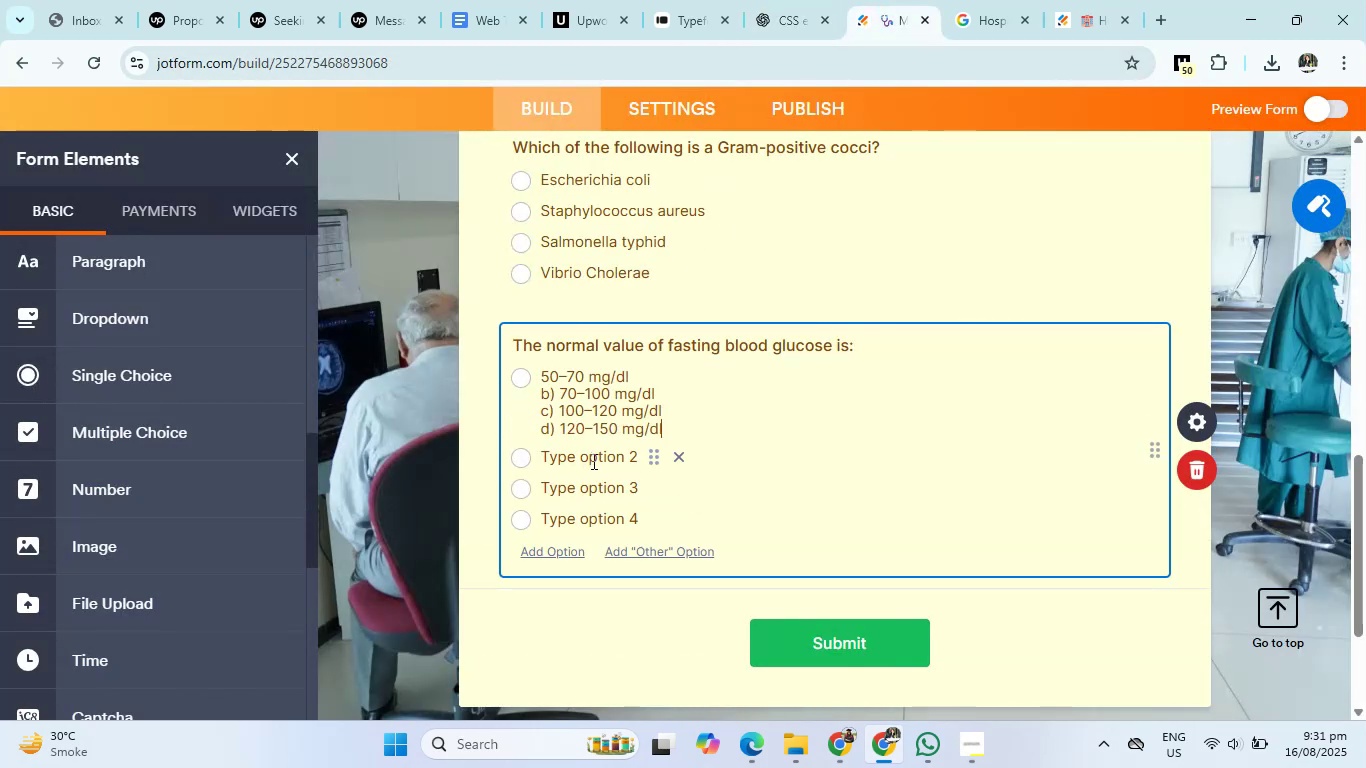 
left_click([592, 464])
 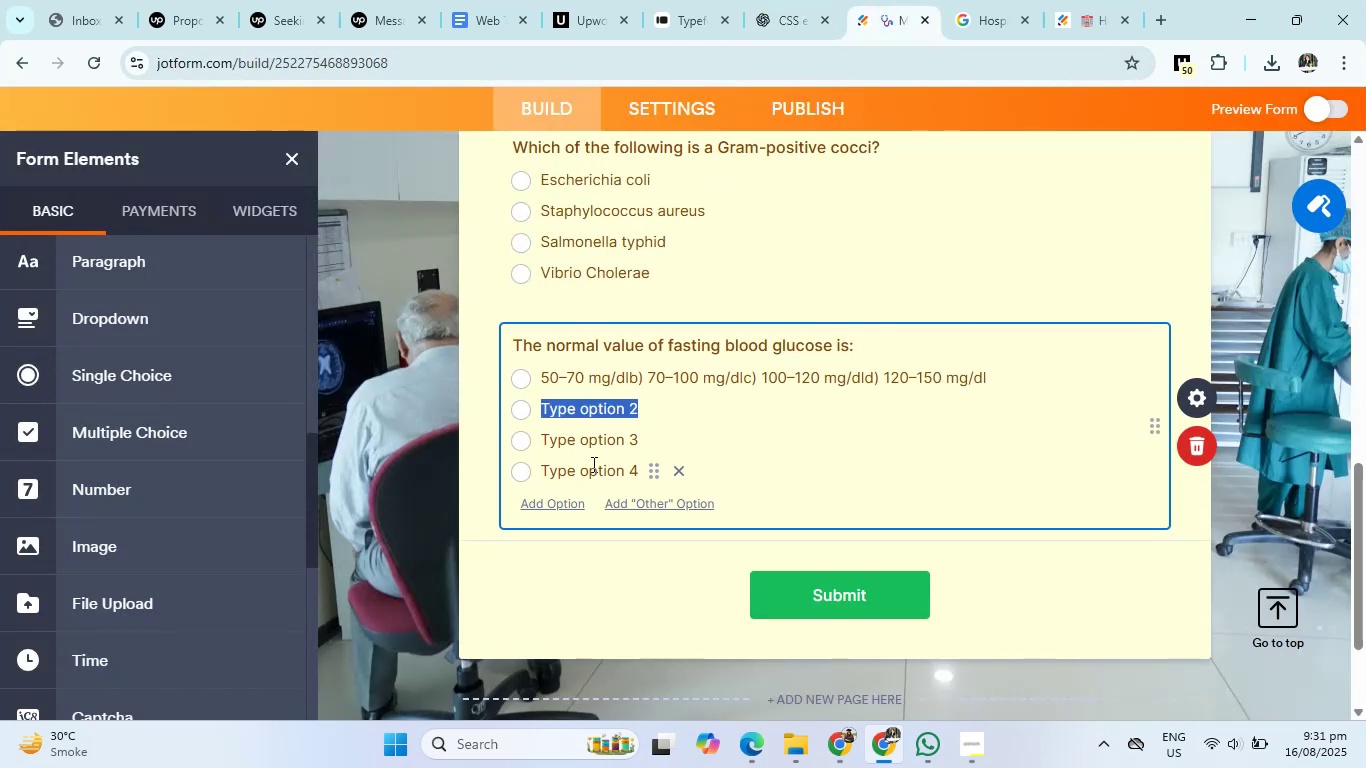 
key(Backspace)
type(10-100 mg/dlc)
 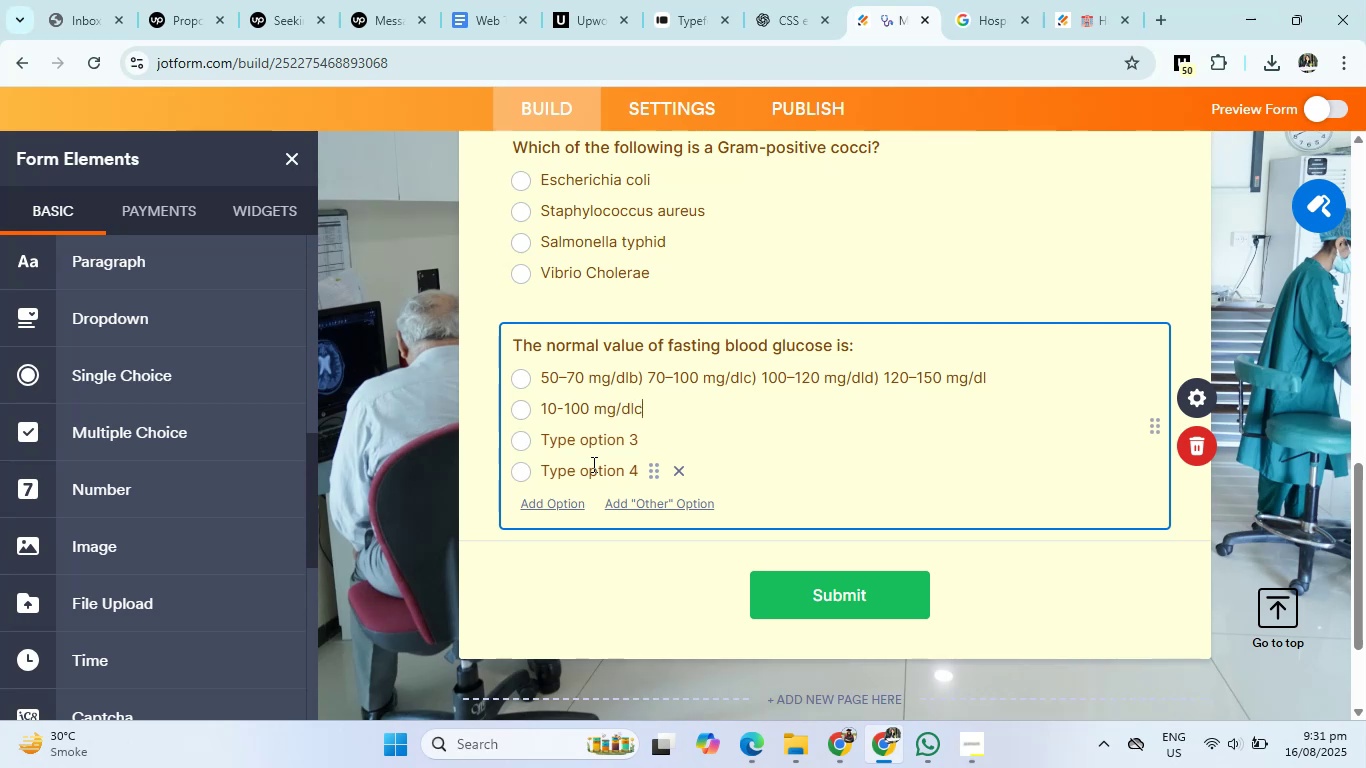 
key(Enter)
 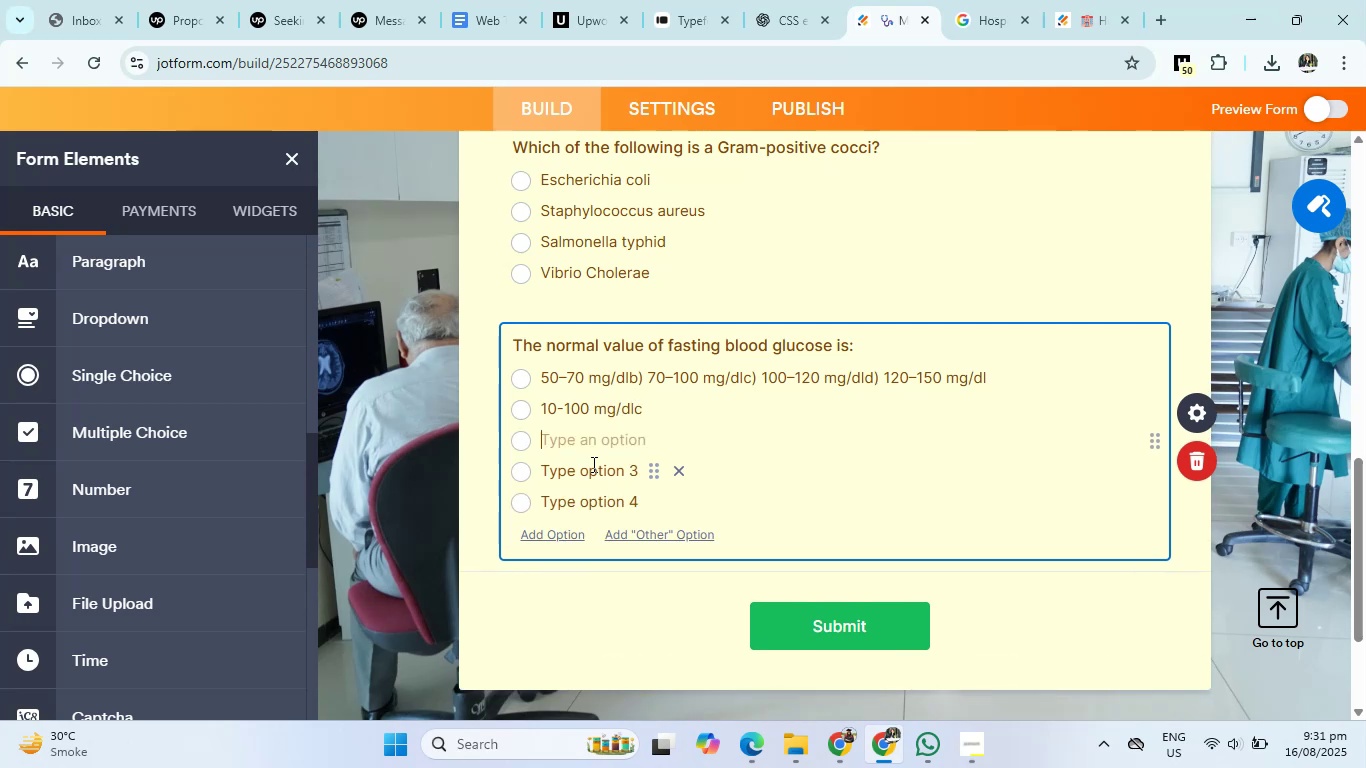 
type(100=)
key(Backspace)
type(-120 mg/dld)
key(Backspace)
 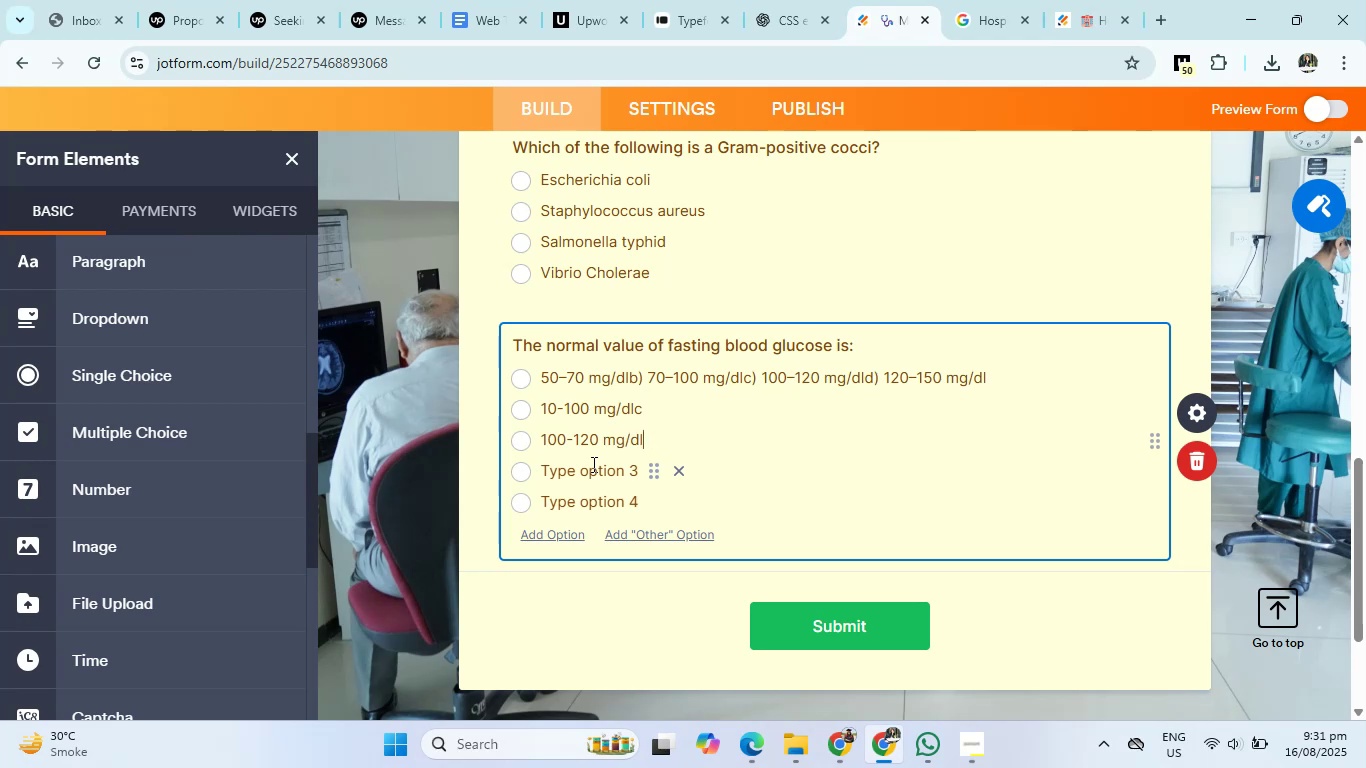 
key(Enter)
 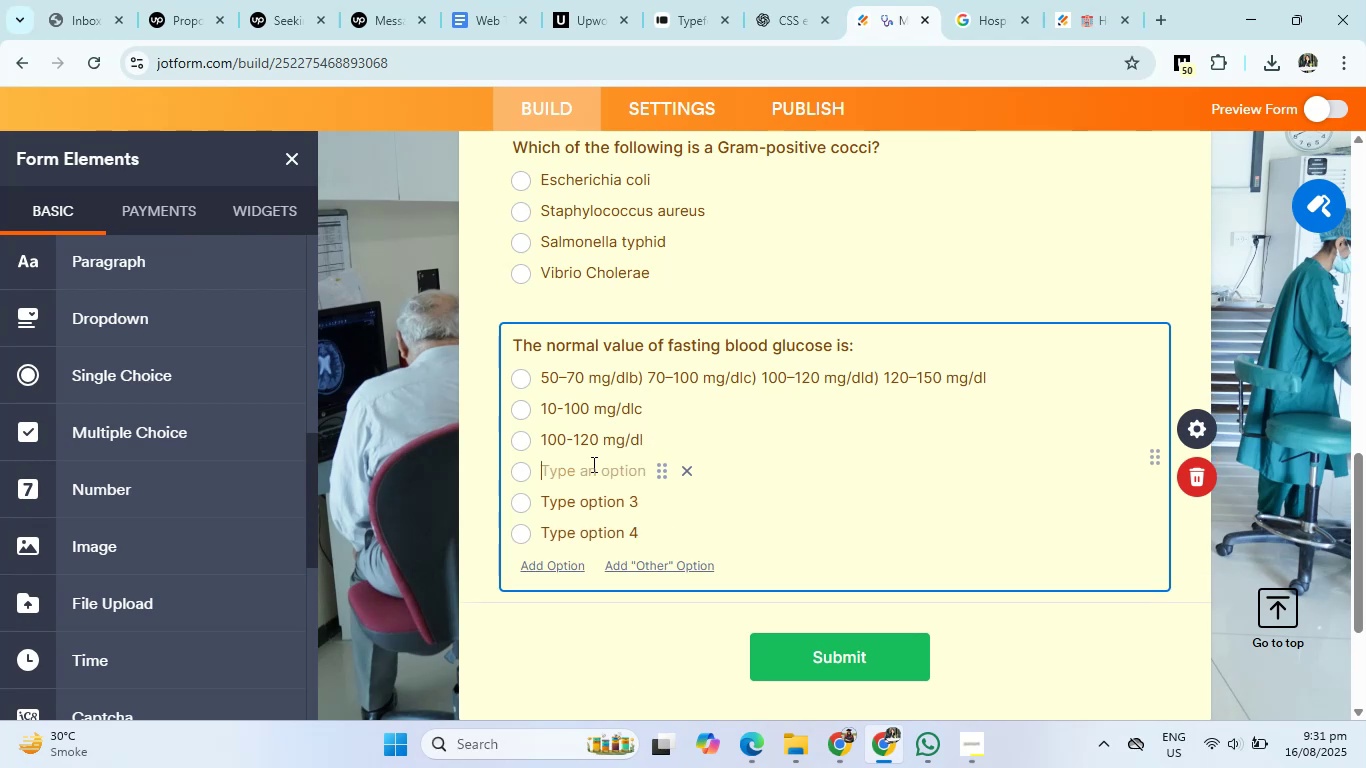 
type(120-150 mg/di)
key(Backspace)
type(l)
 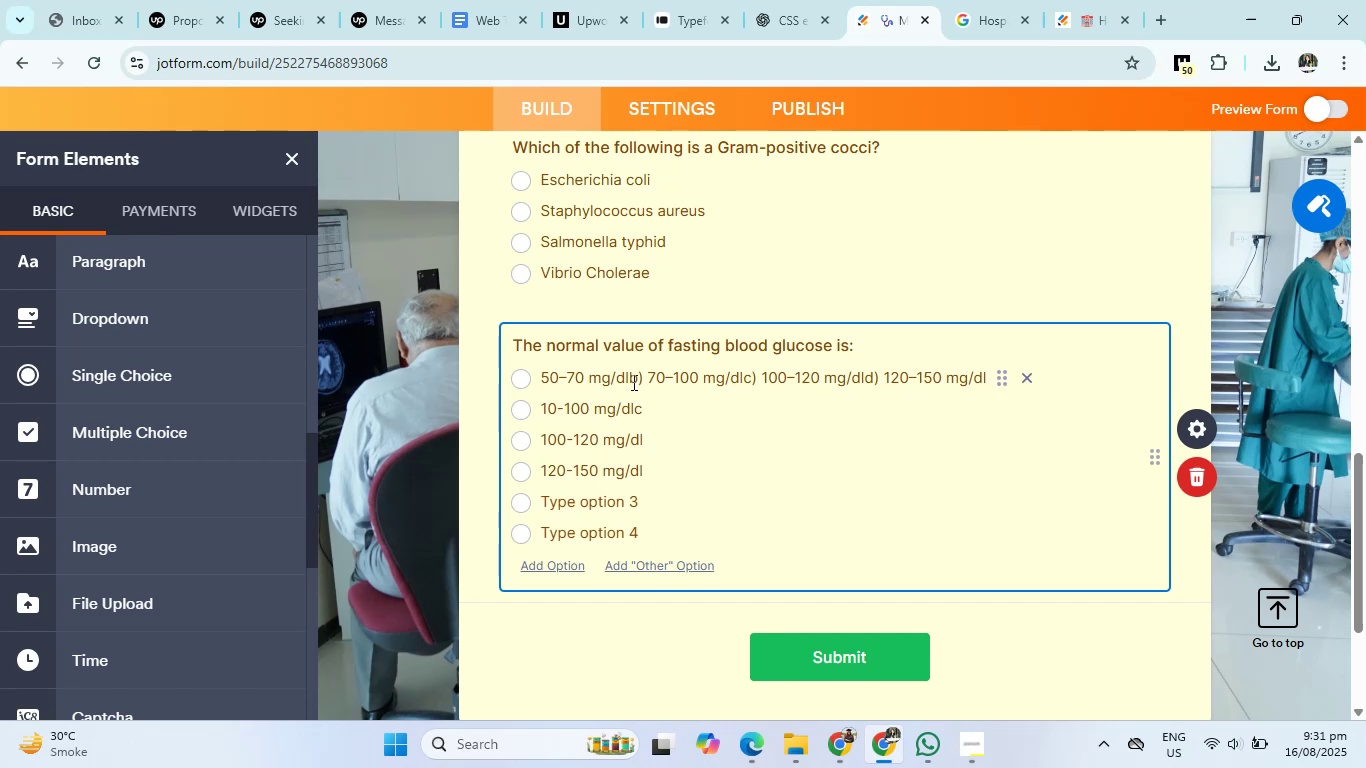 
left_click_drag(start_coordinate=[631, 378], to_coordinate=[1015, 380])
 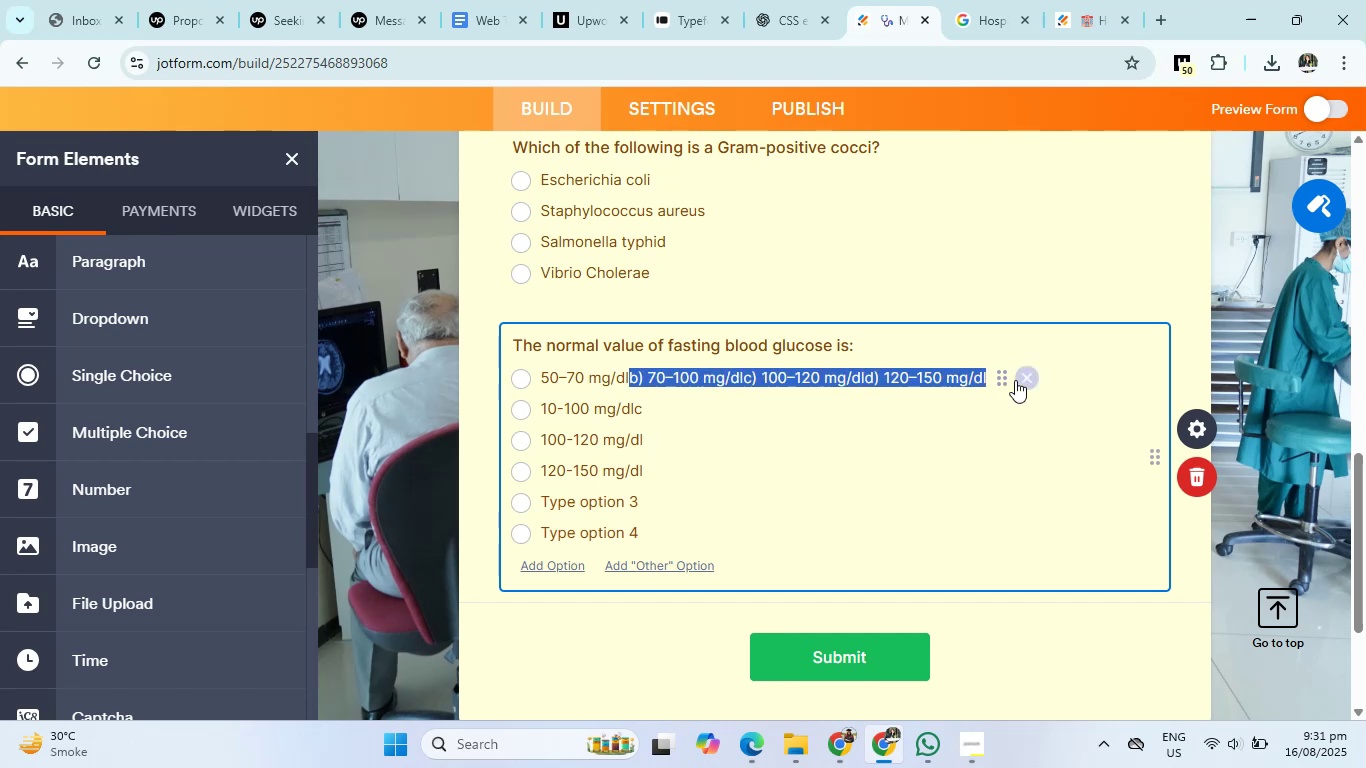 
key(Backspace)
 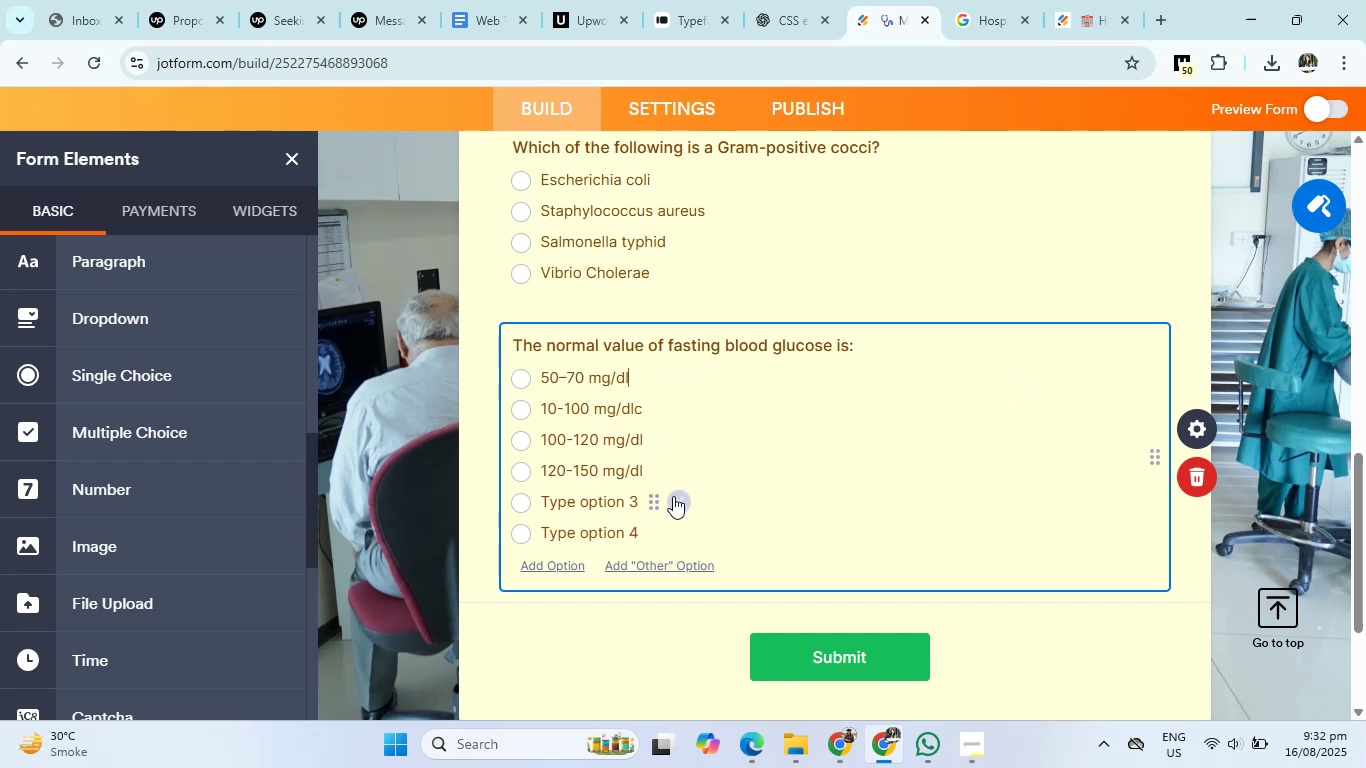 
double_click([673, 496])
 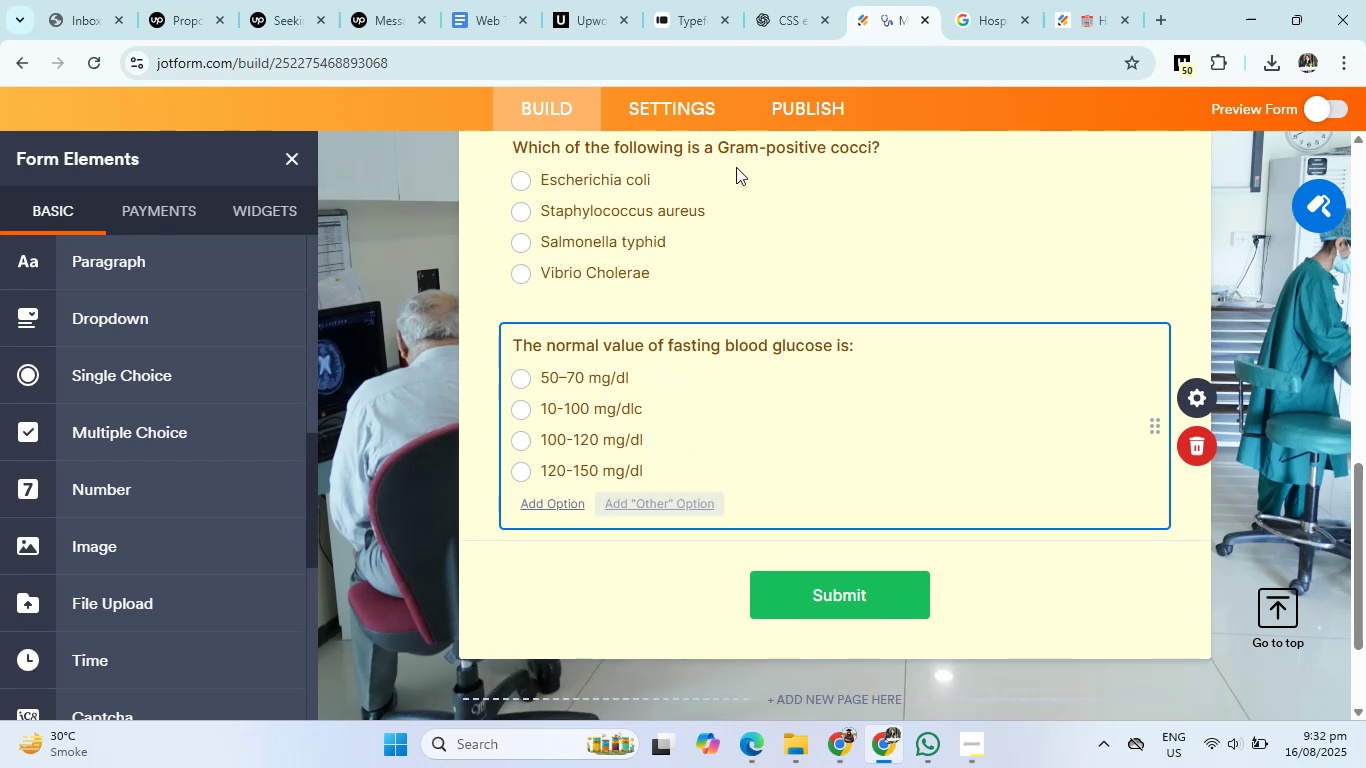 
left_click([751, 0])
 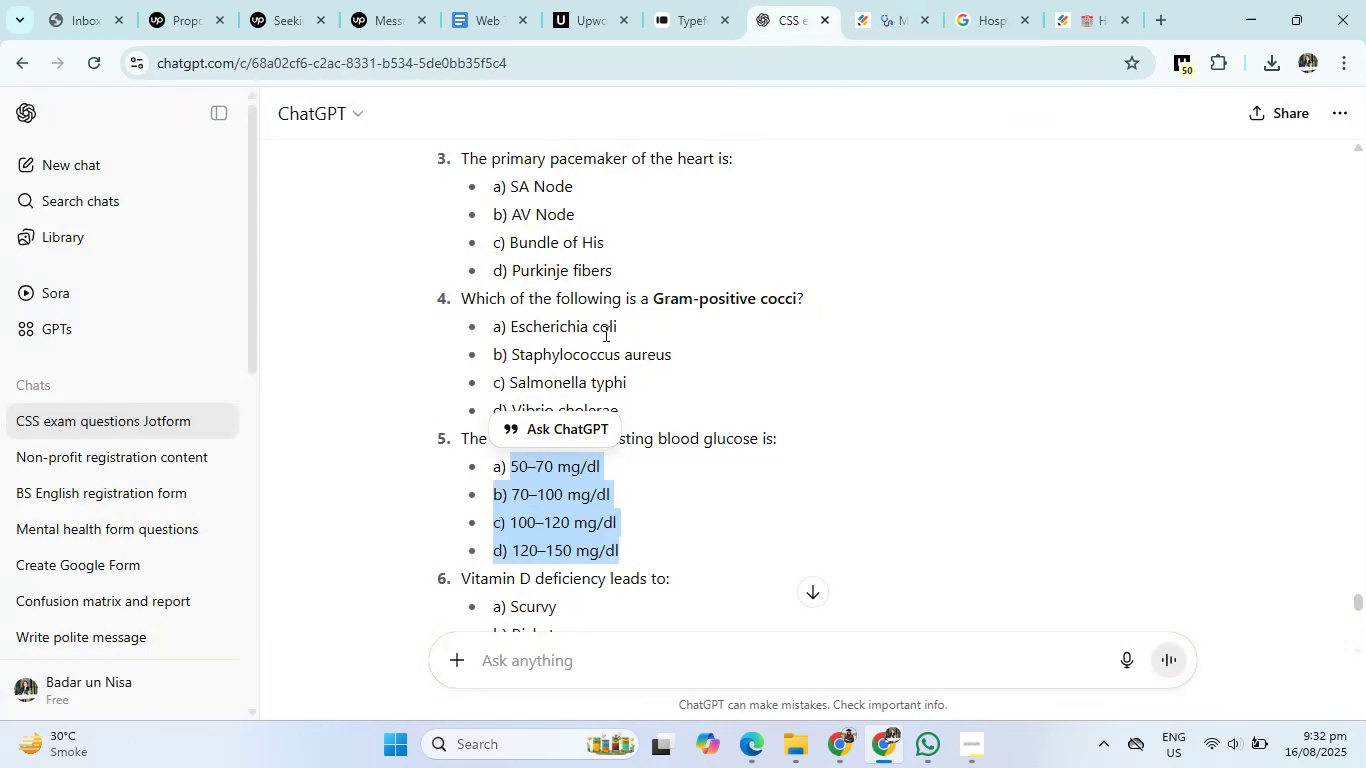 
scroll: coordinate [592, 433], scroll_direction: down, amount: 2.0
 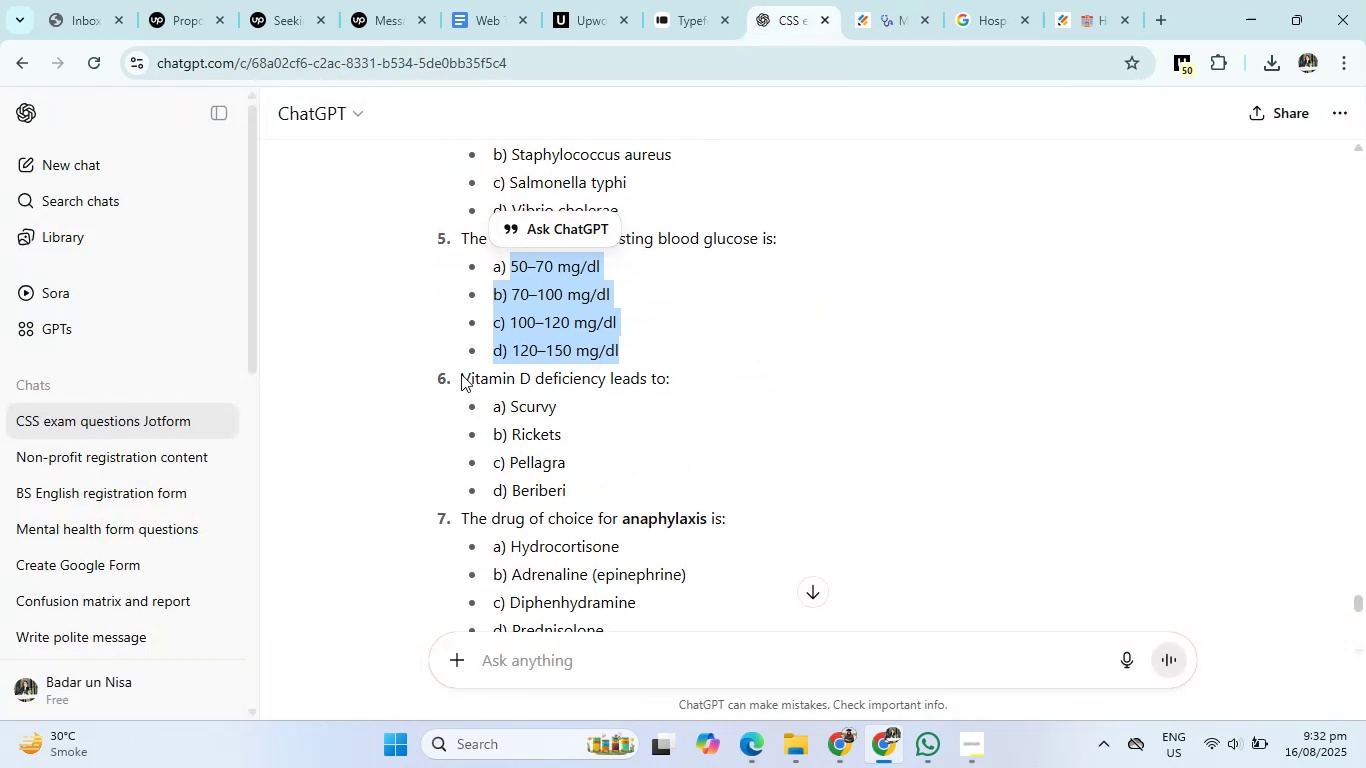 
left_click_drag(start_coordinate=[462, 376], to_coordinate=[778, 401])
 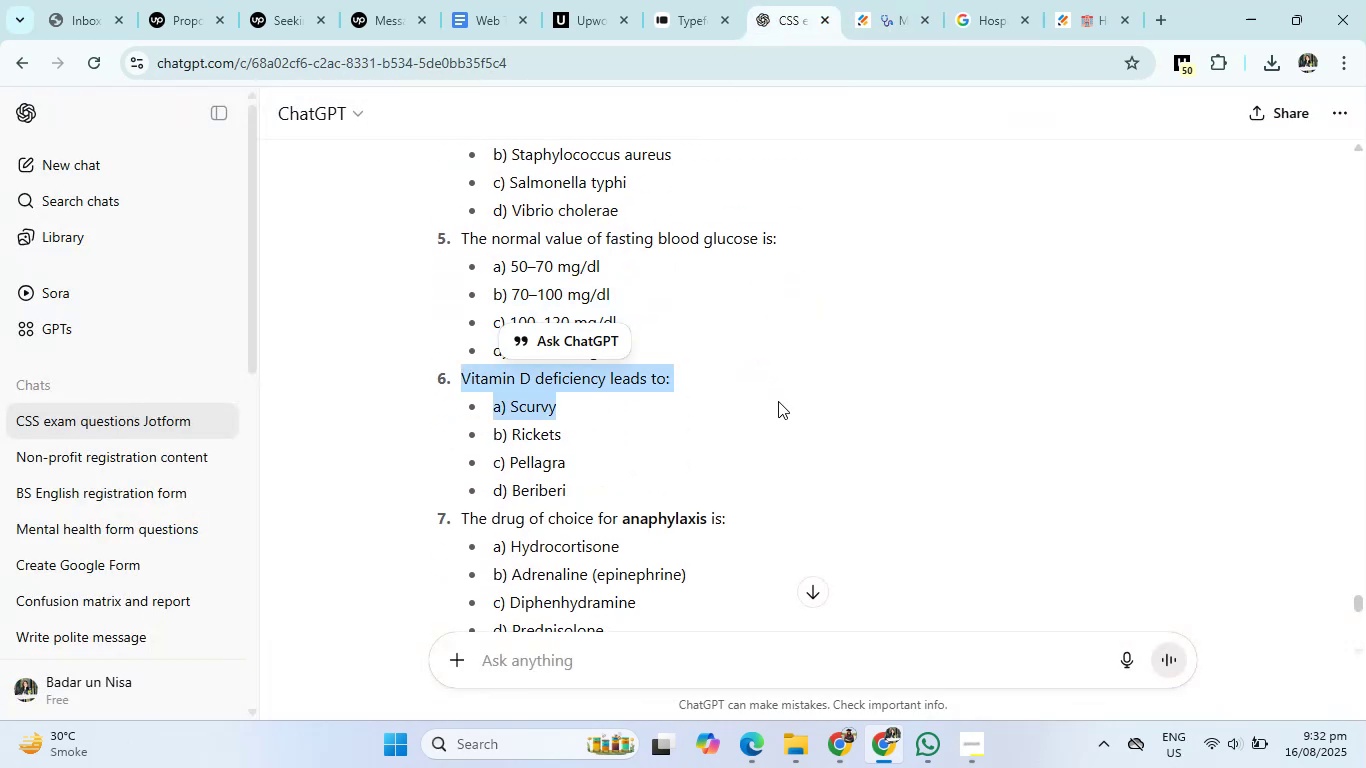 
left_click([714, 391])
 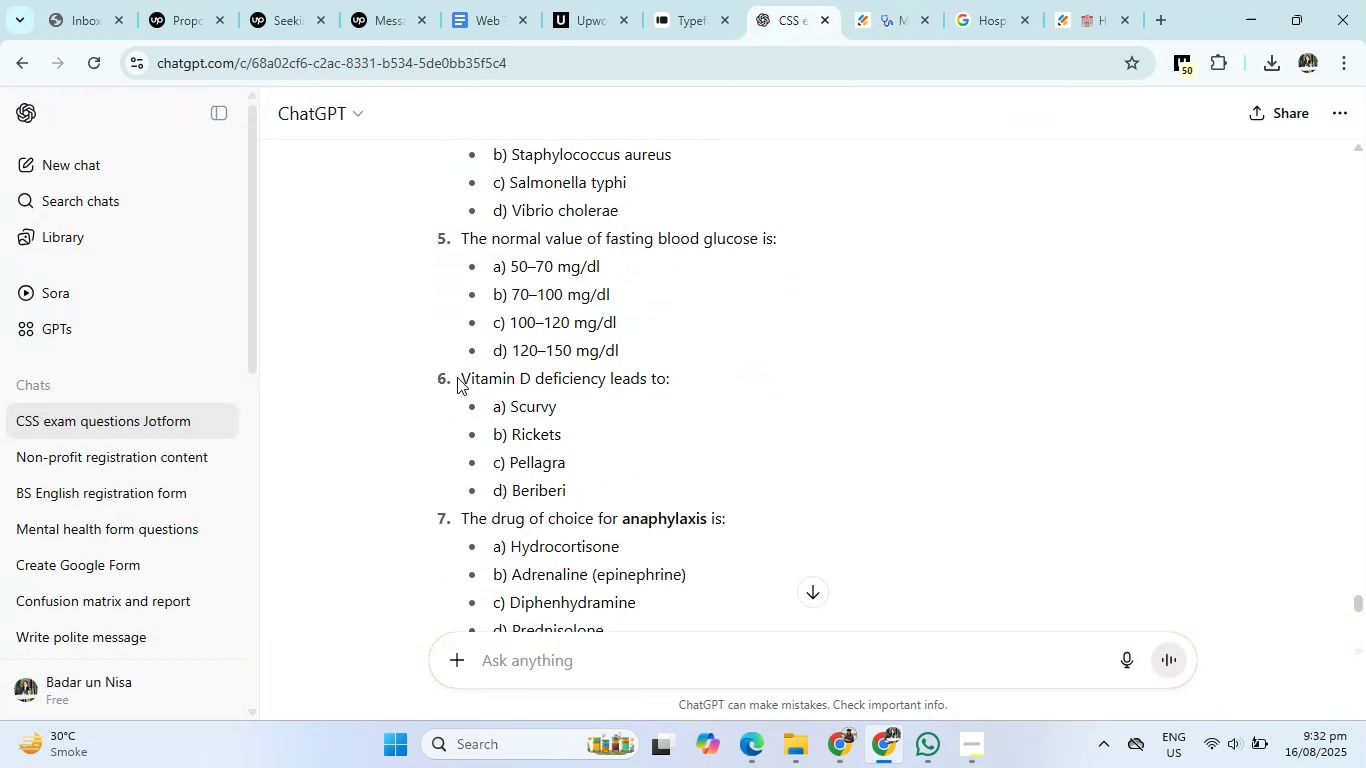 
left_click_drag(start_coordinate=[462, 373], to_coordinate=[609, 481])
 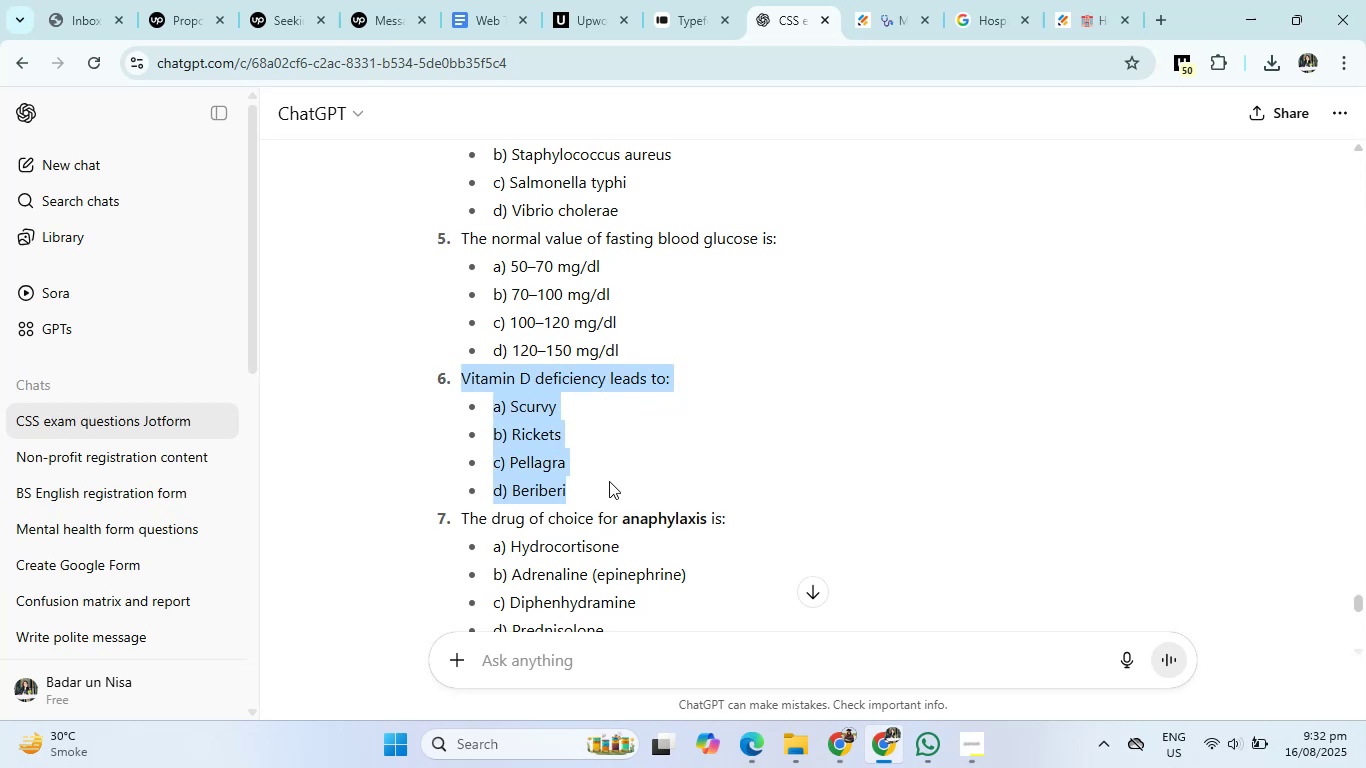 
key(Control+C)
 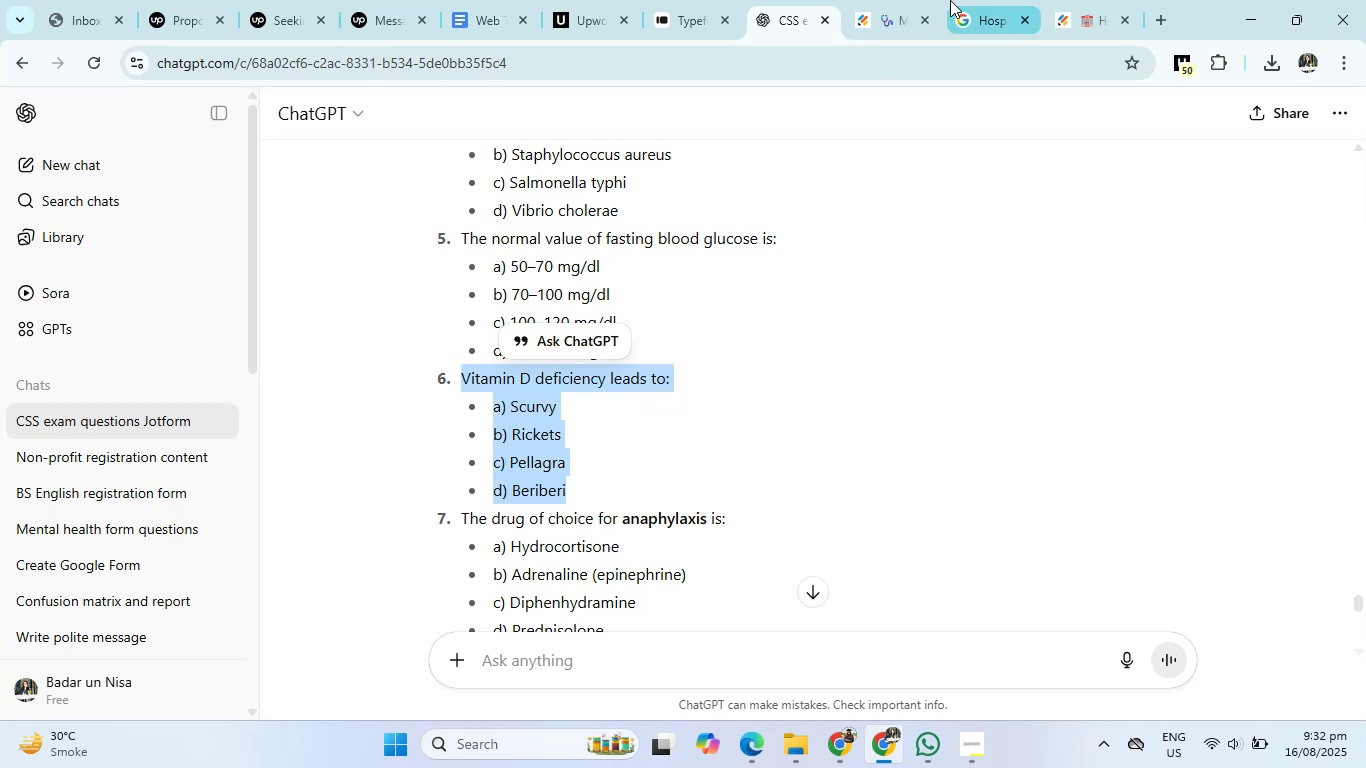 
left_click([902, 0])
 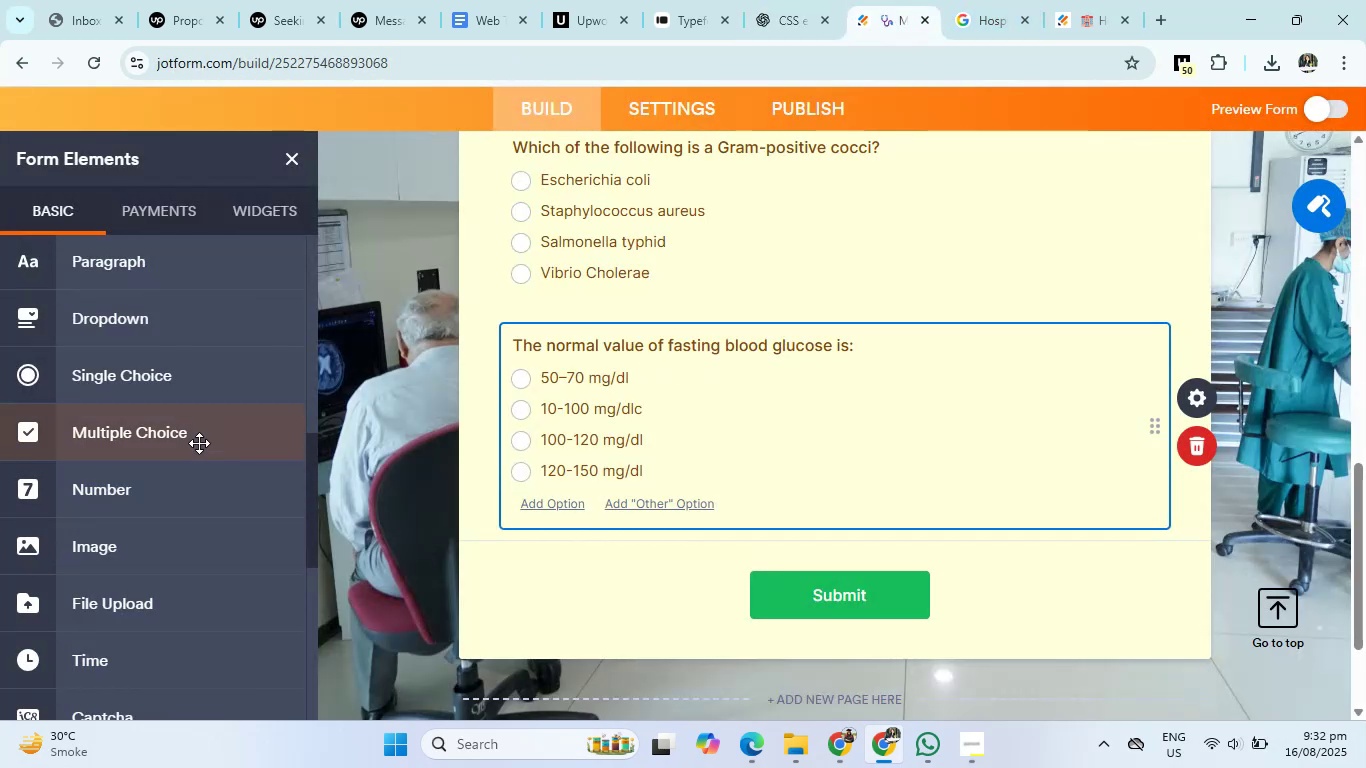 
left_click([117, 390])
 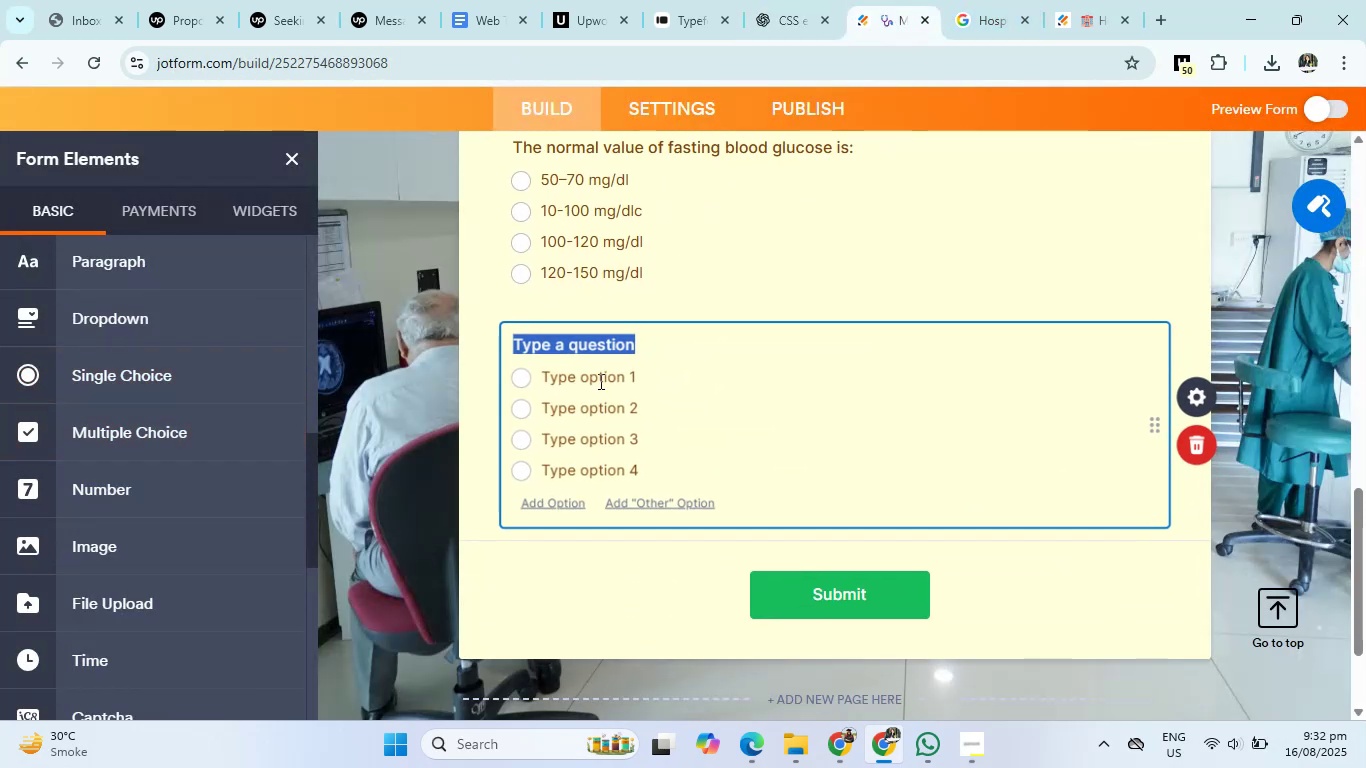 
key(Control+V)
 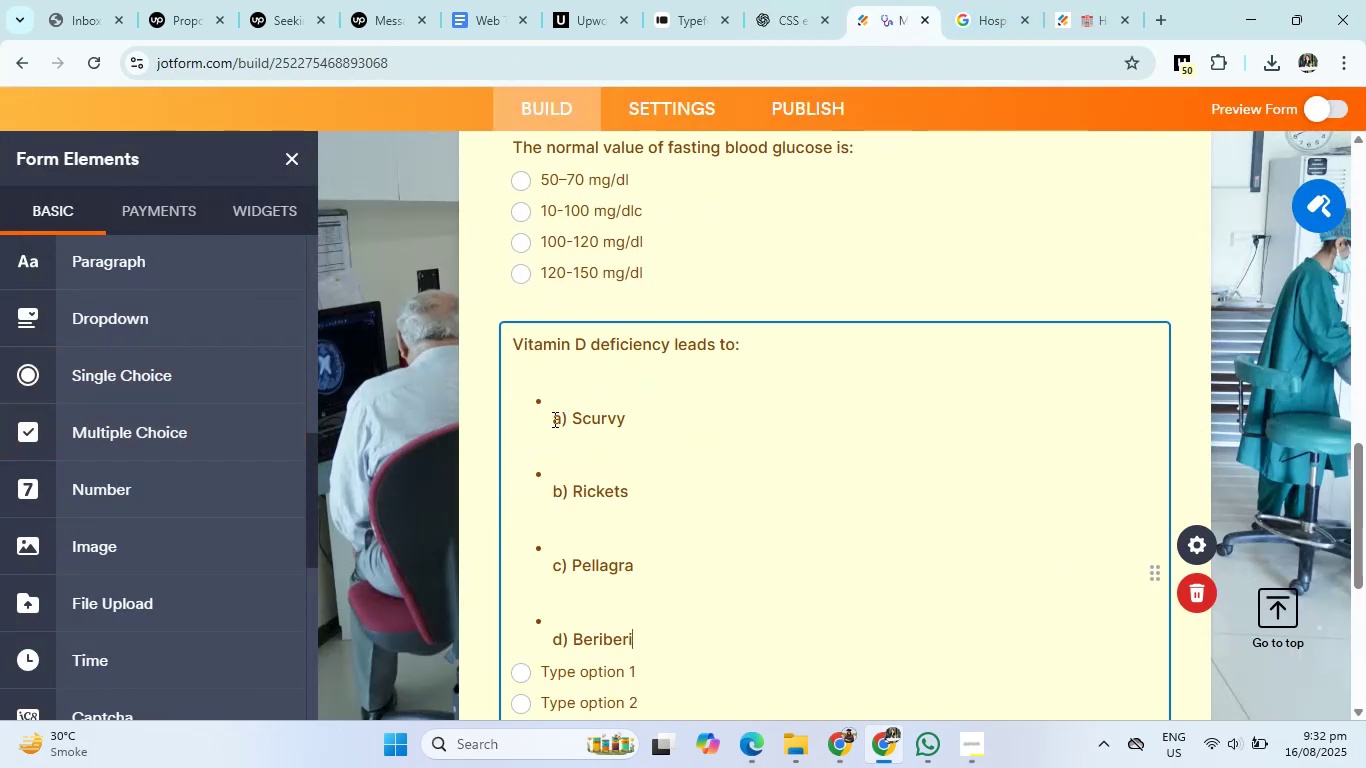 
left_click_drag(start_coordinate=[572, 419], to_coordinate=[645, 424])
 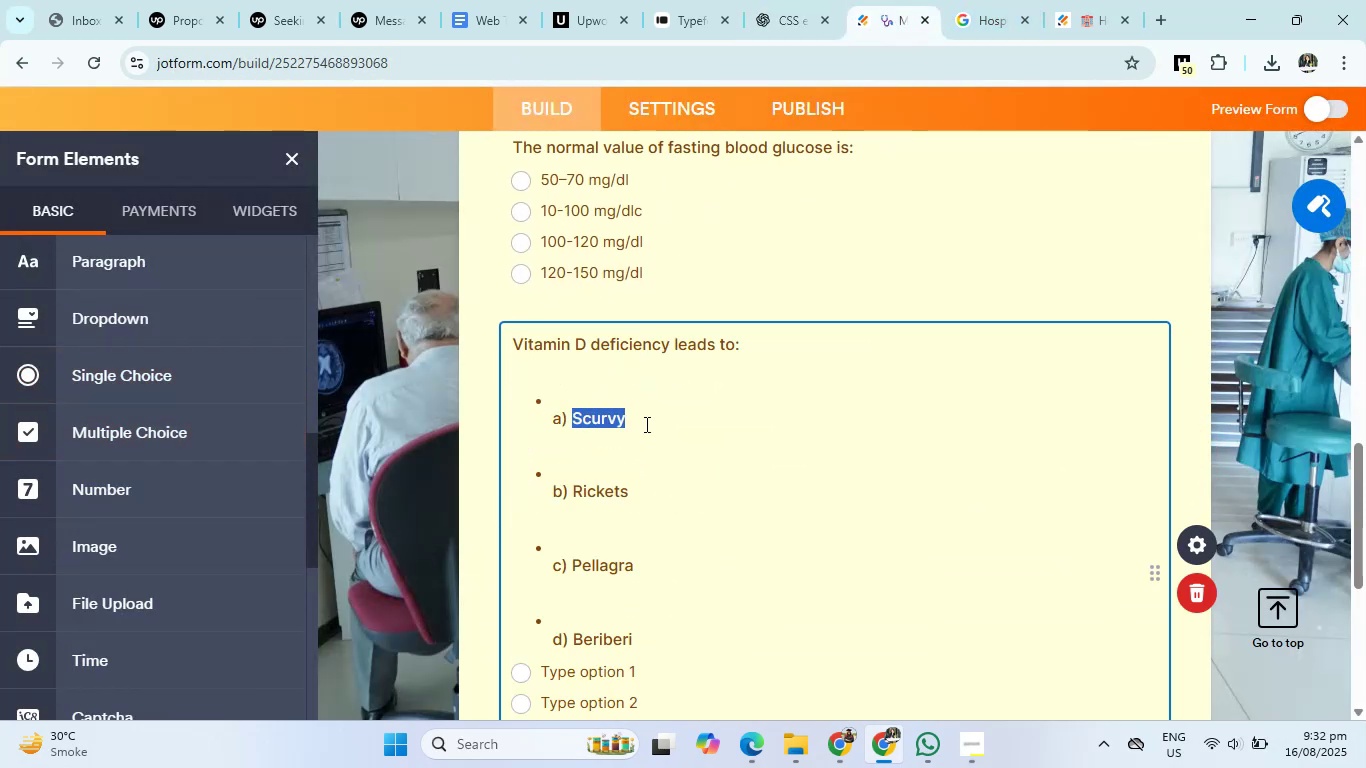 
scroll: coordinate [645, 424], scroll_direction: down, amount: 2.0
 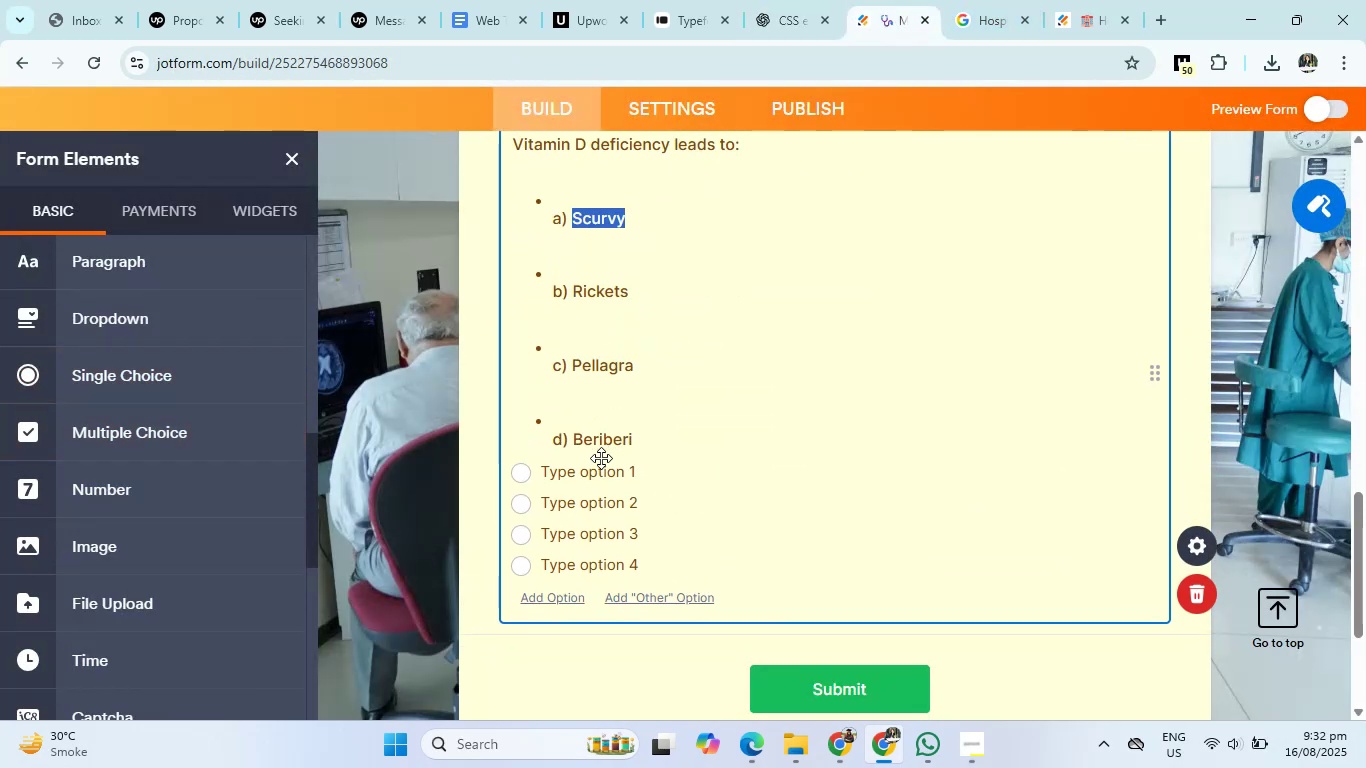 
left_click([599, 469])
 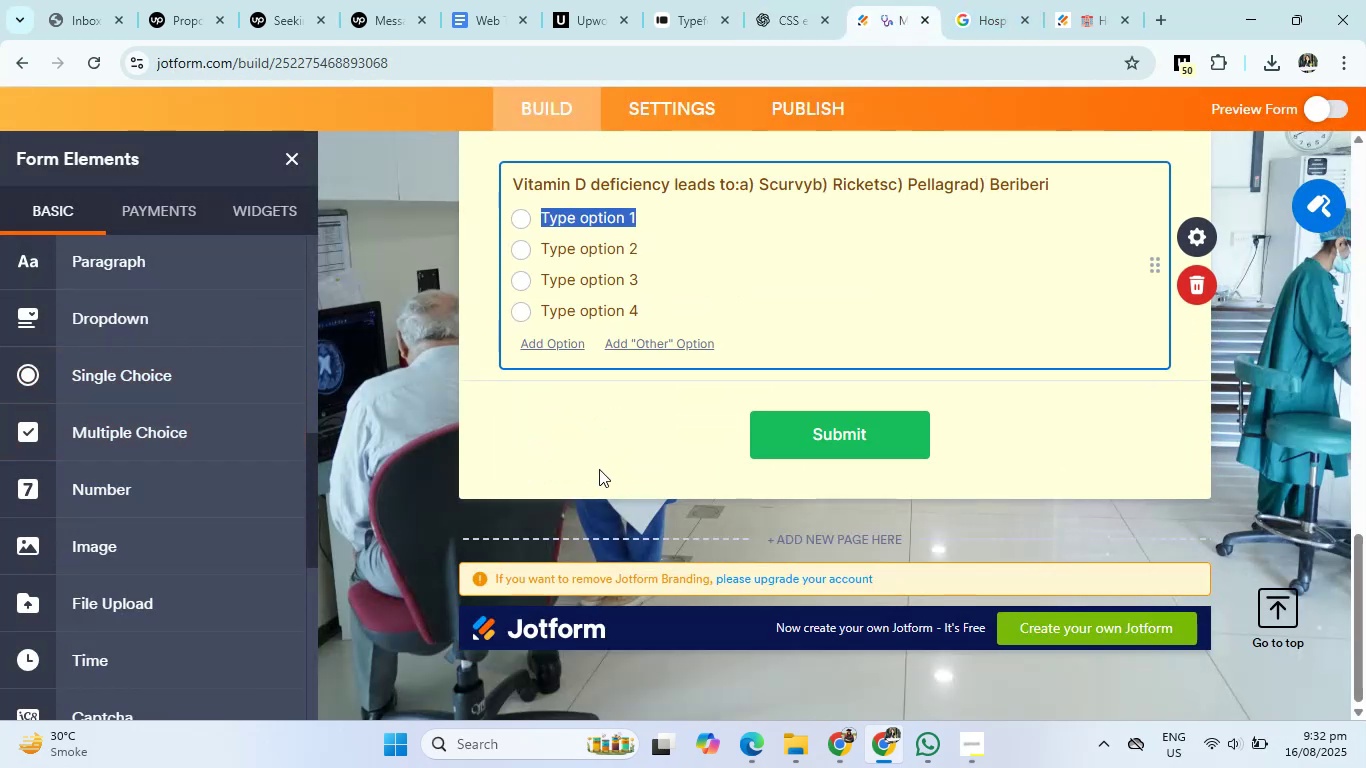 
key(Backspace)
type(Scurvy)
 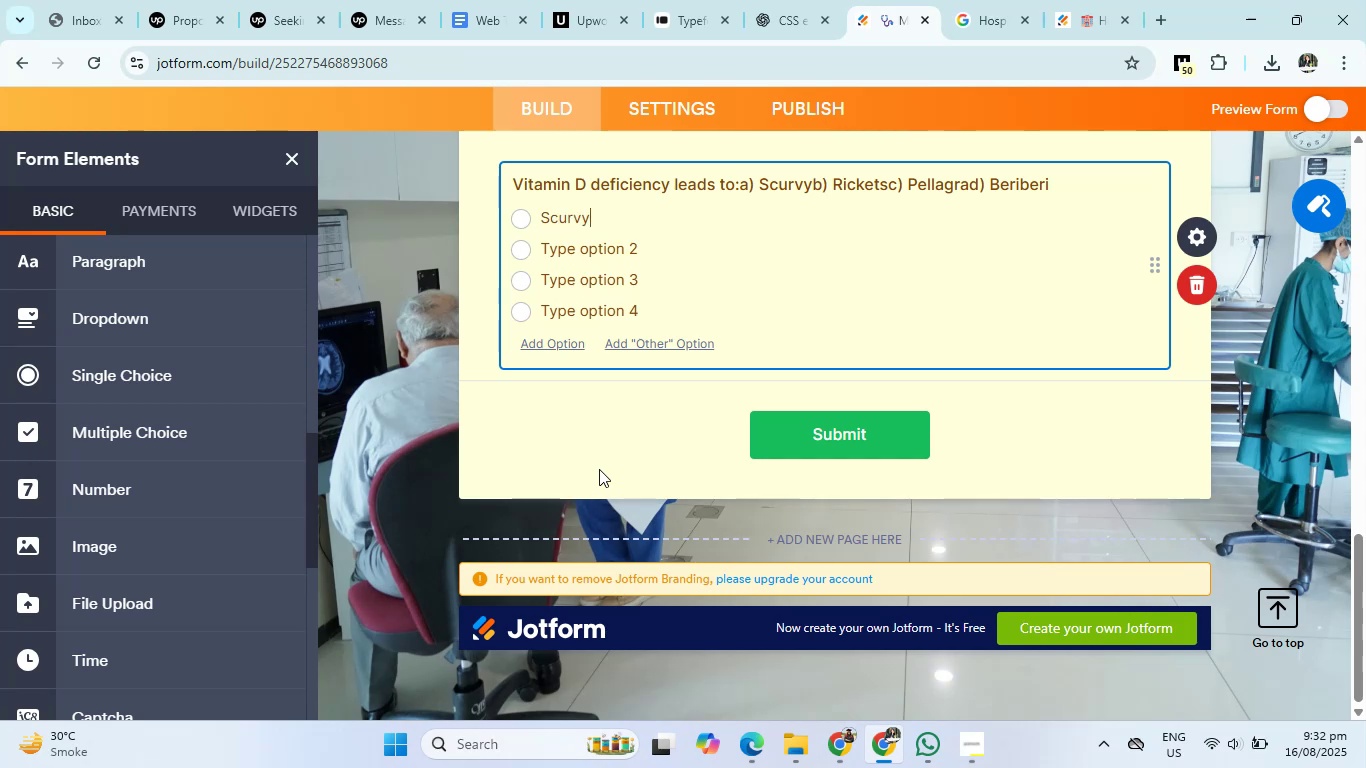 
key(Enter)
 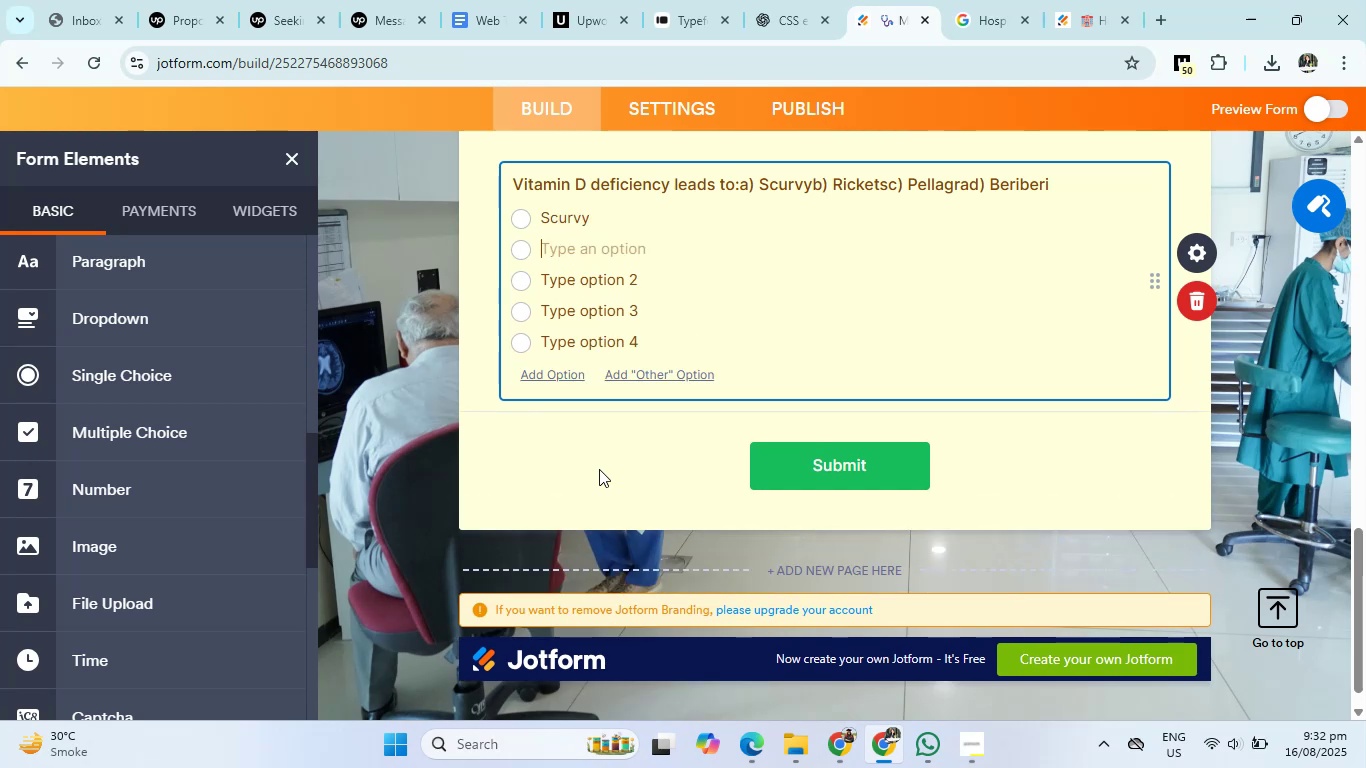 
type(Rickets)
 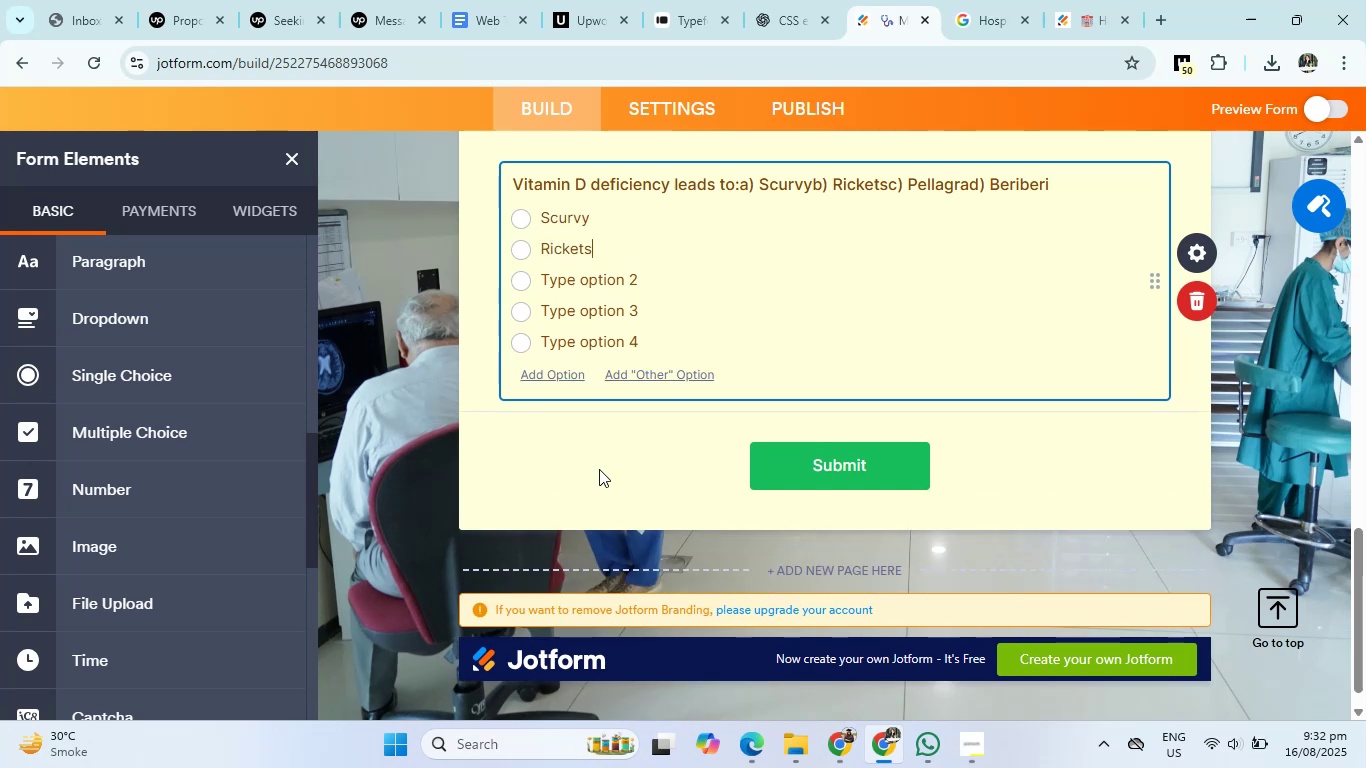 
key(Enter)
 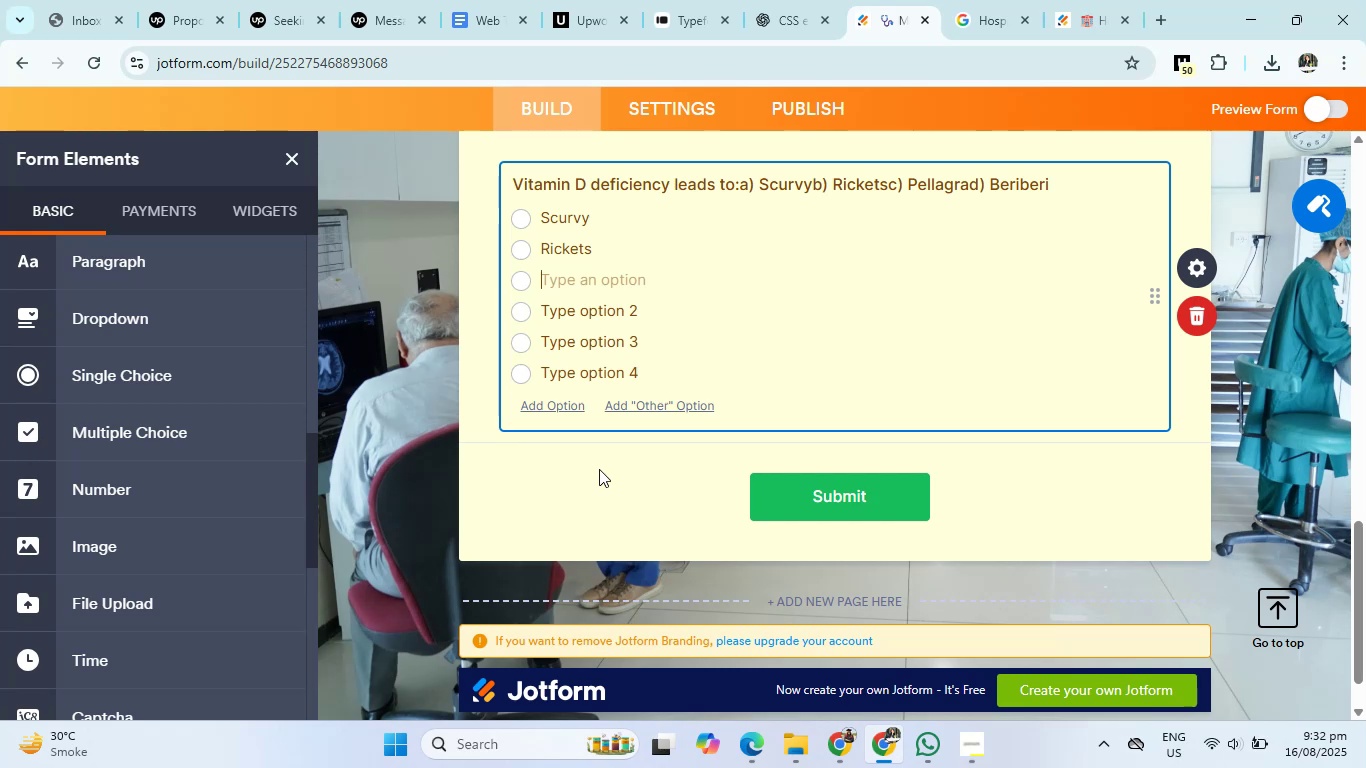 
type(Pellagrad)
 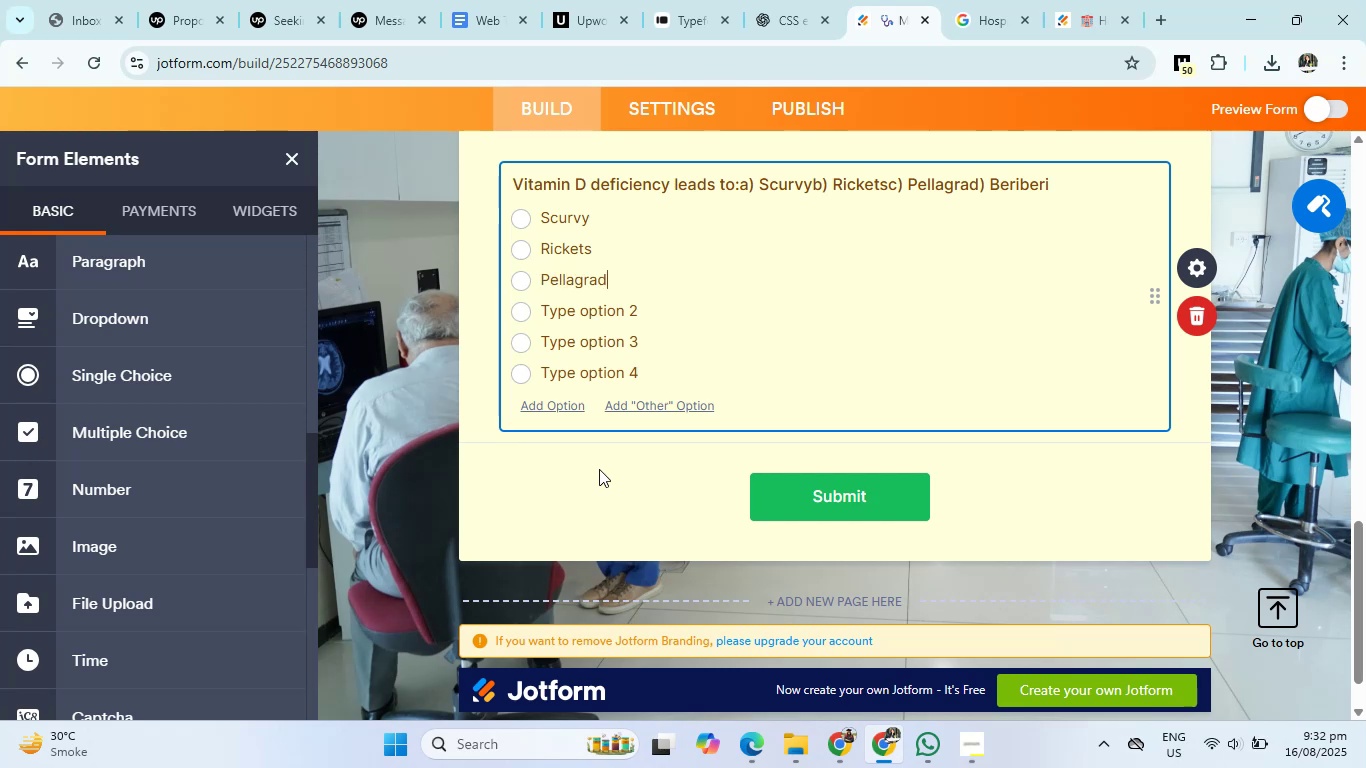 
key(Enter)
 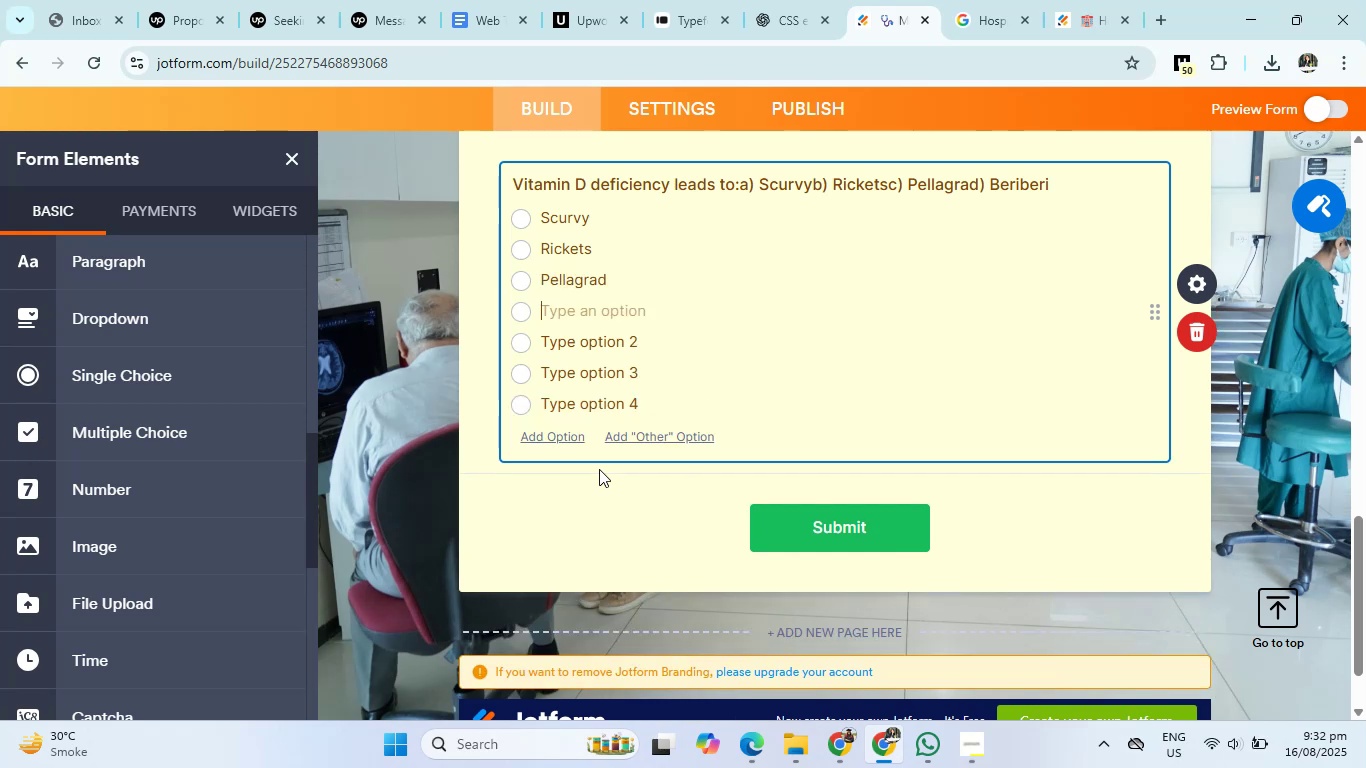 
type(Beriberi)
 